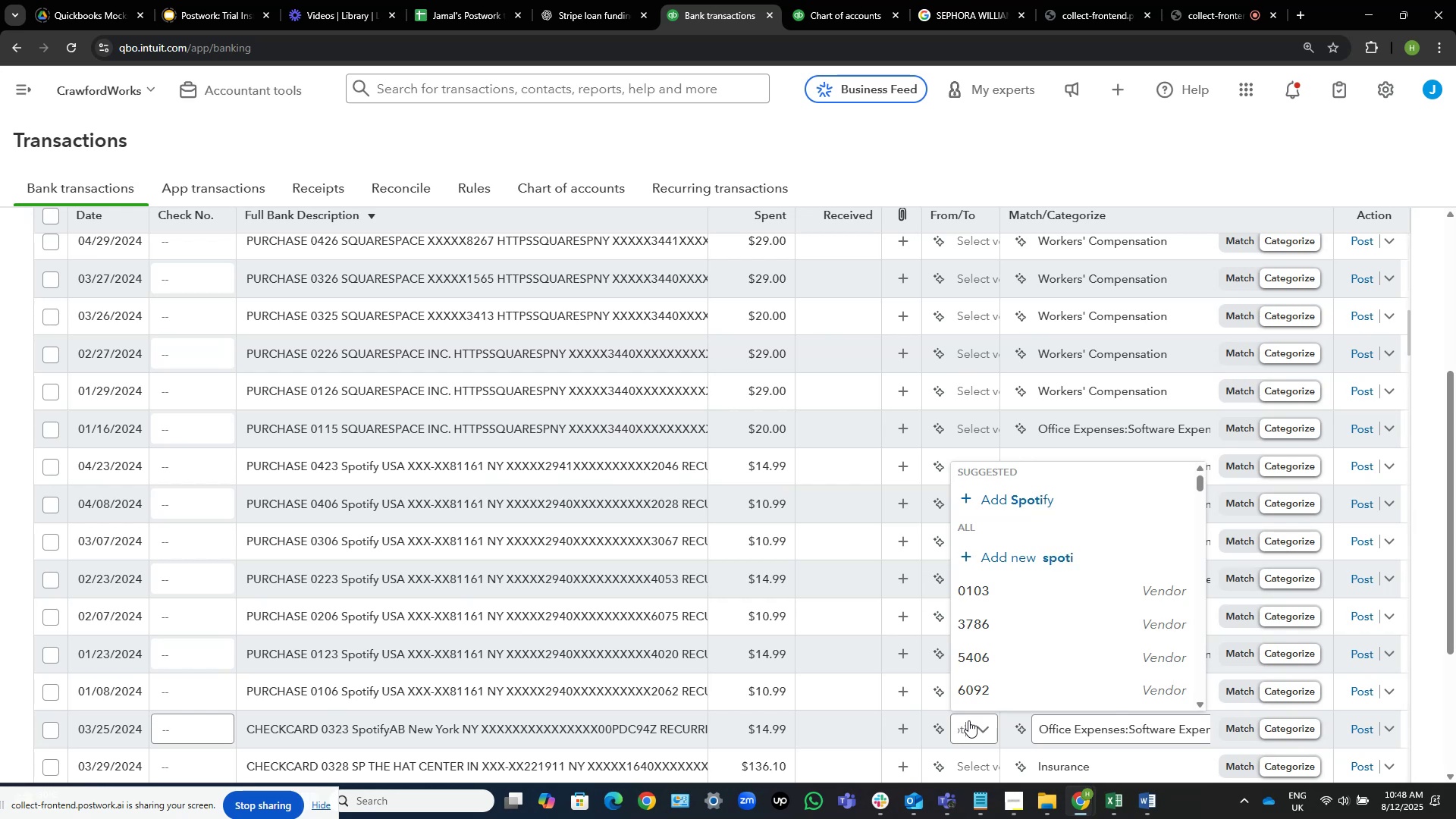 
key(Control+Shift+ArrowLeft)
 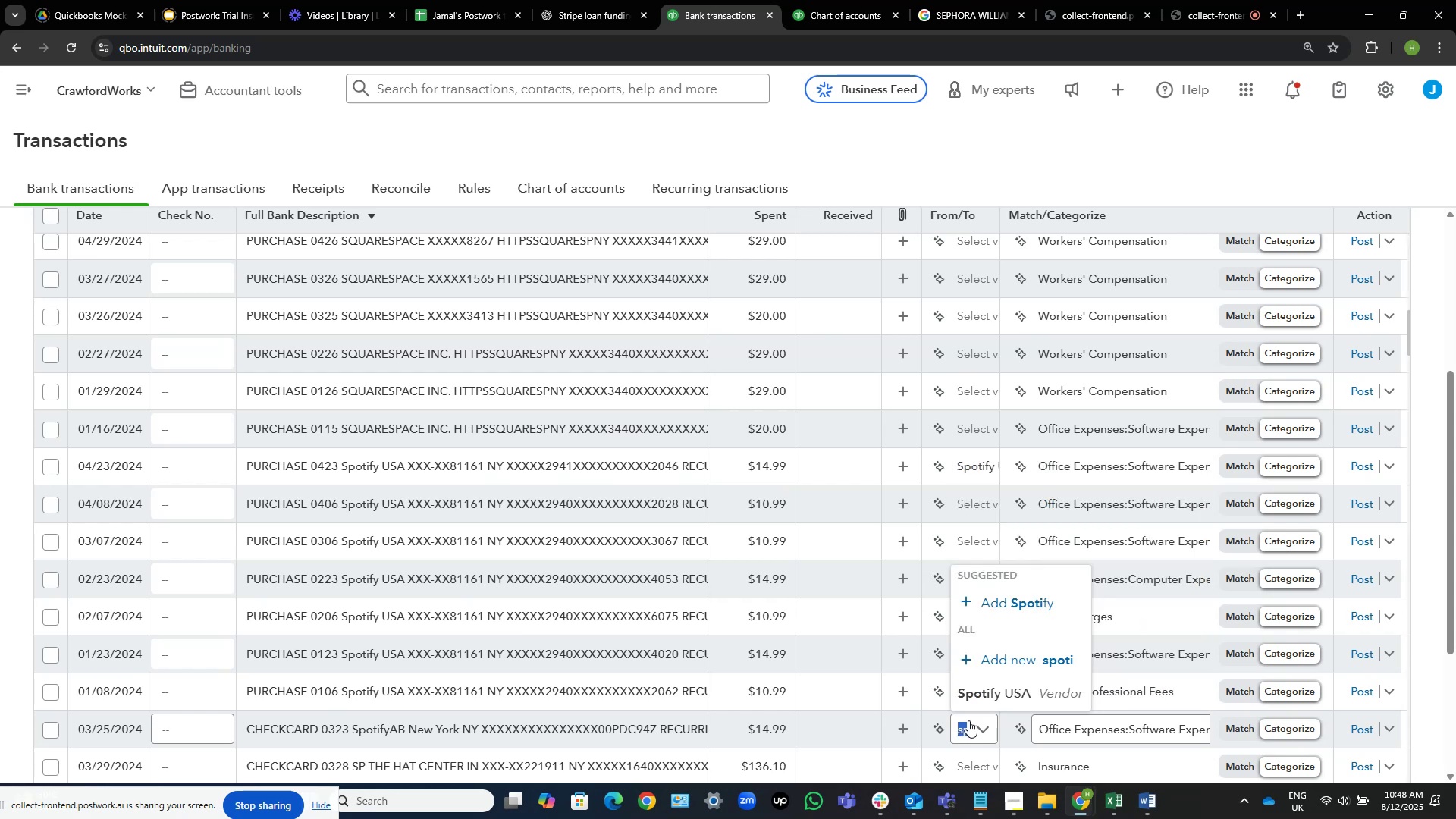 
key(Control+C)
 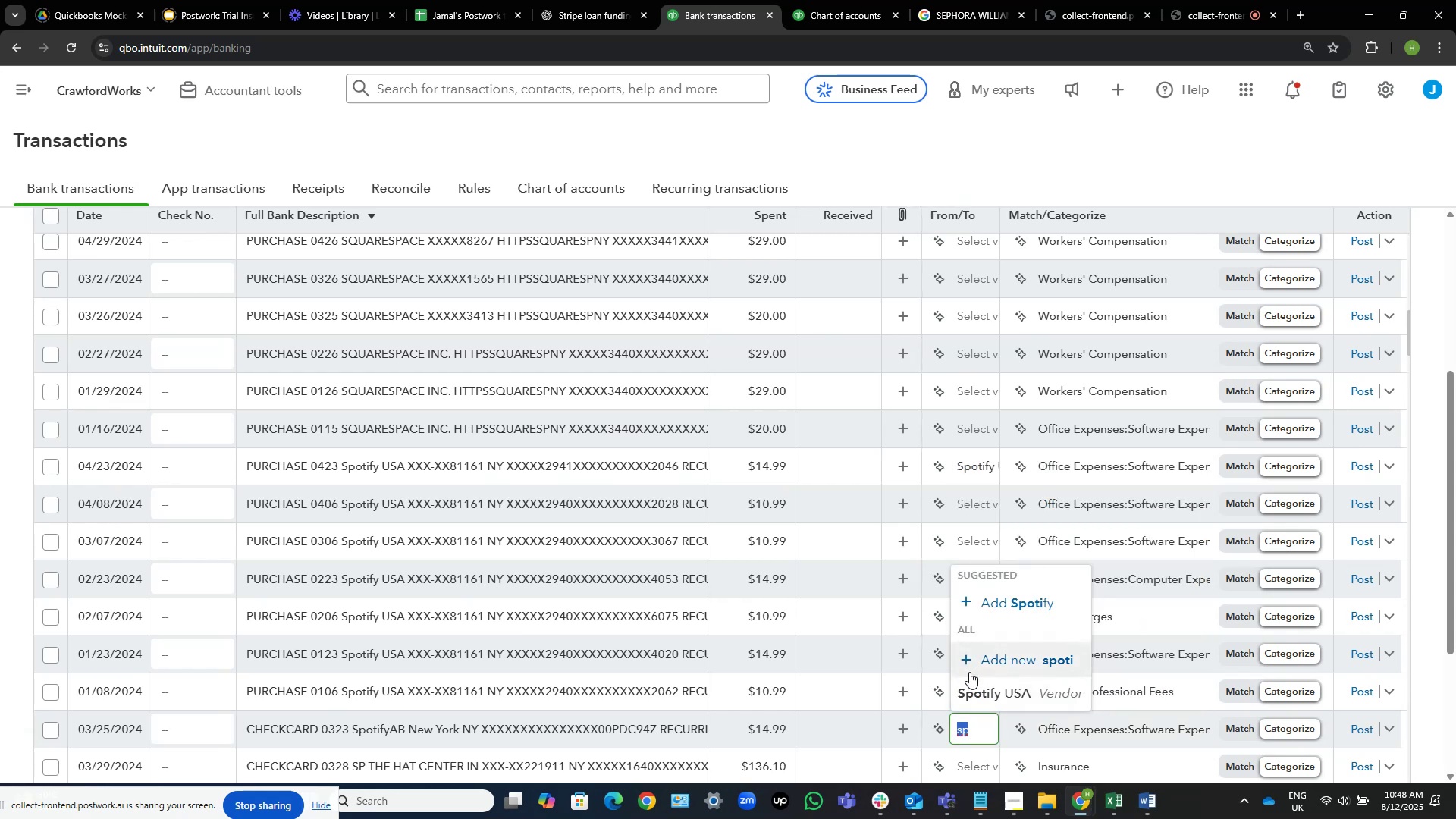 
left_click([974, 689])
 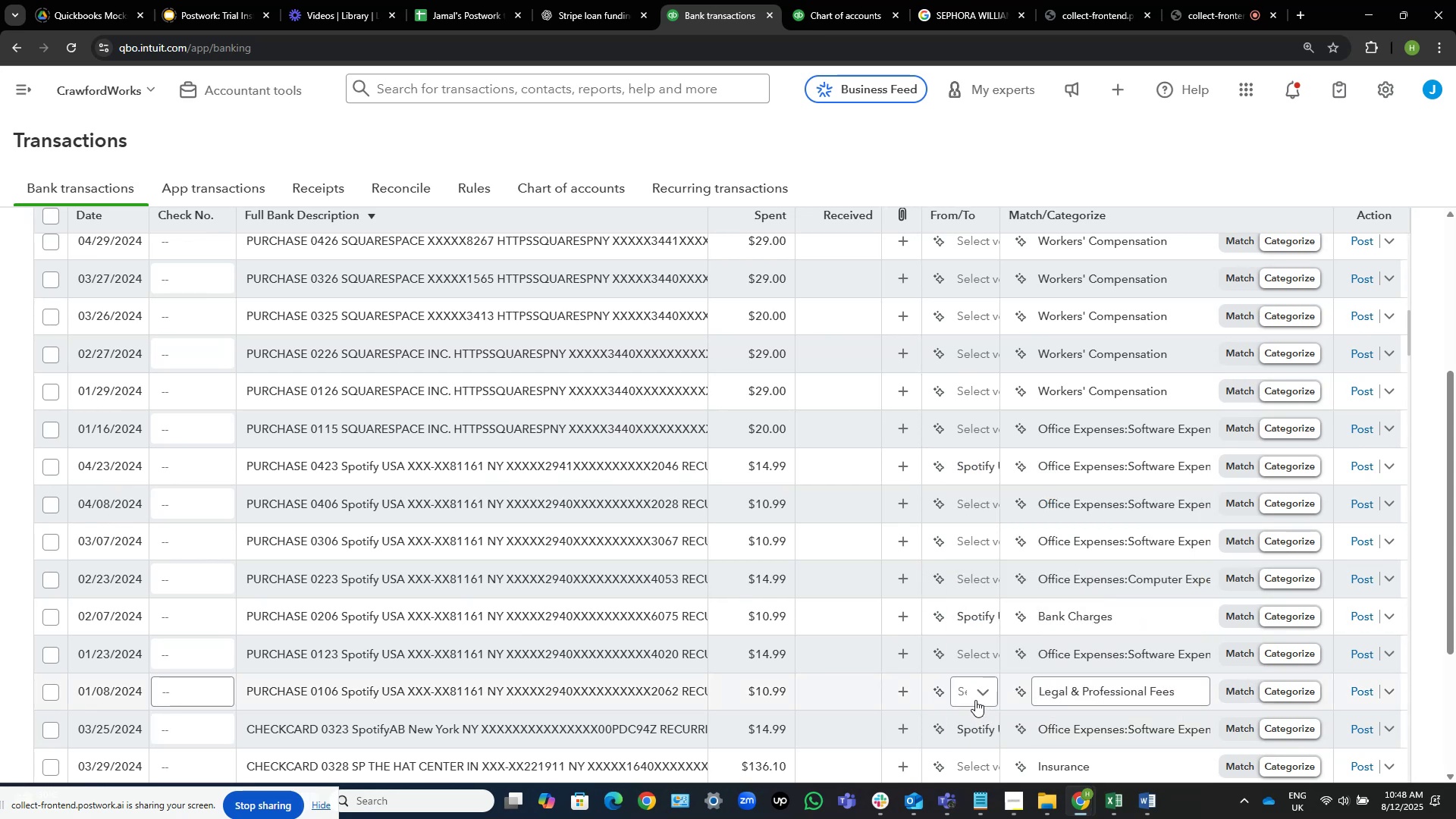 
left_click([972, 698])
 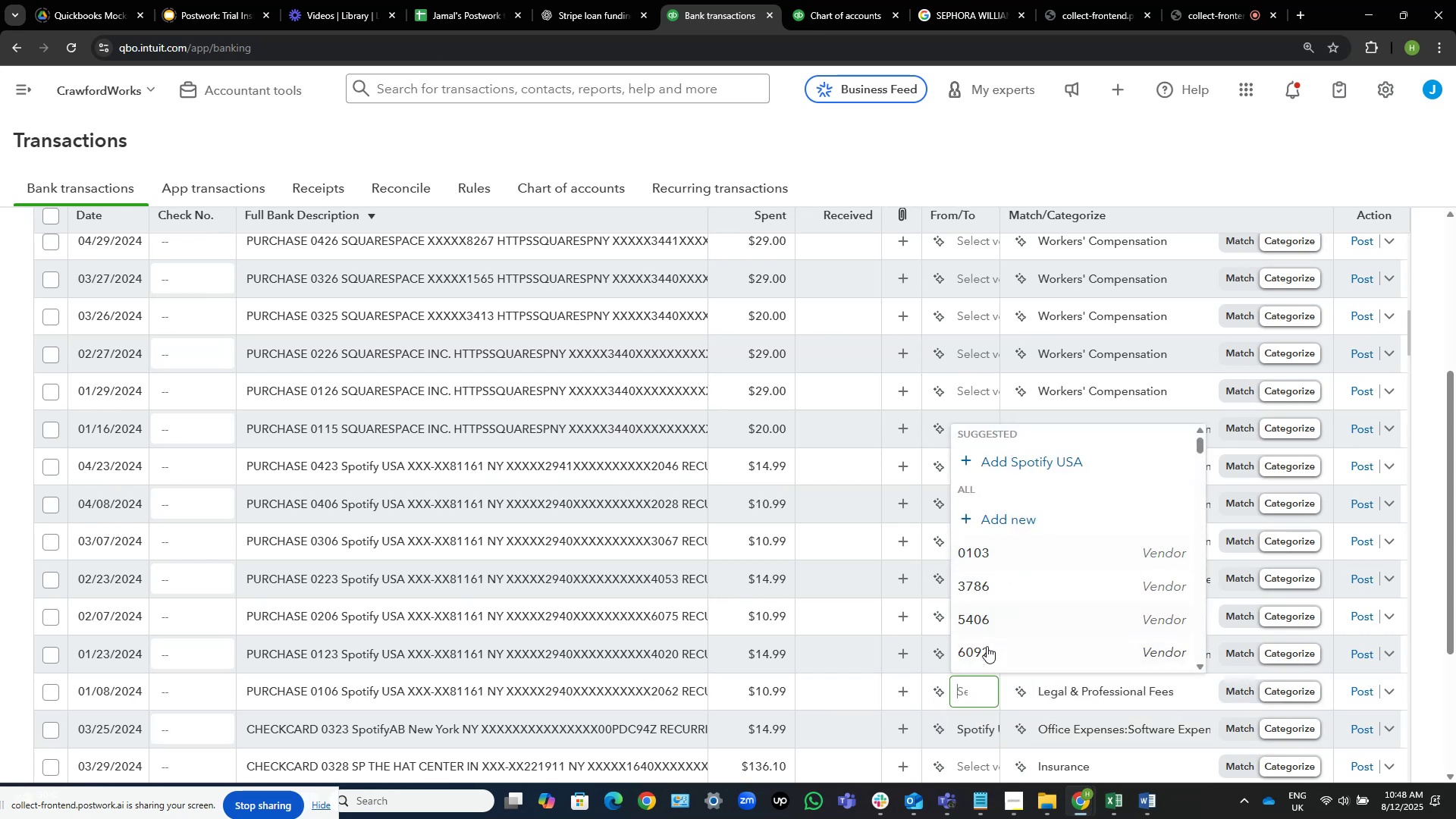 
key(Control+V)
 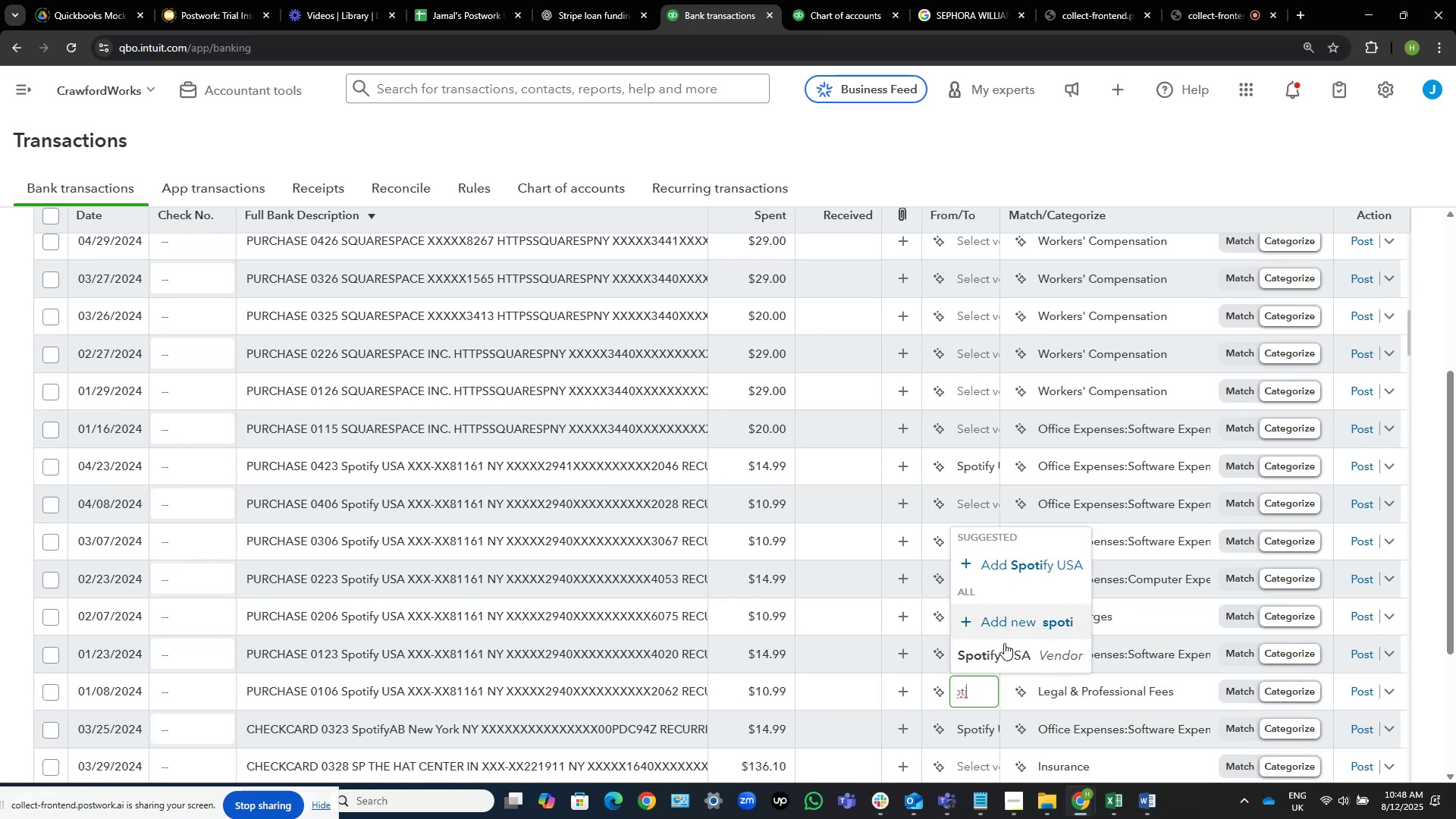 
left_click([996, 657])
 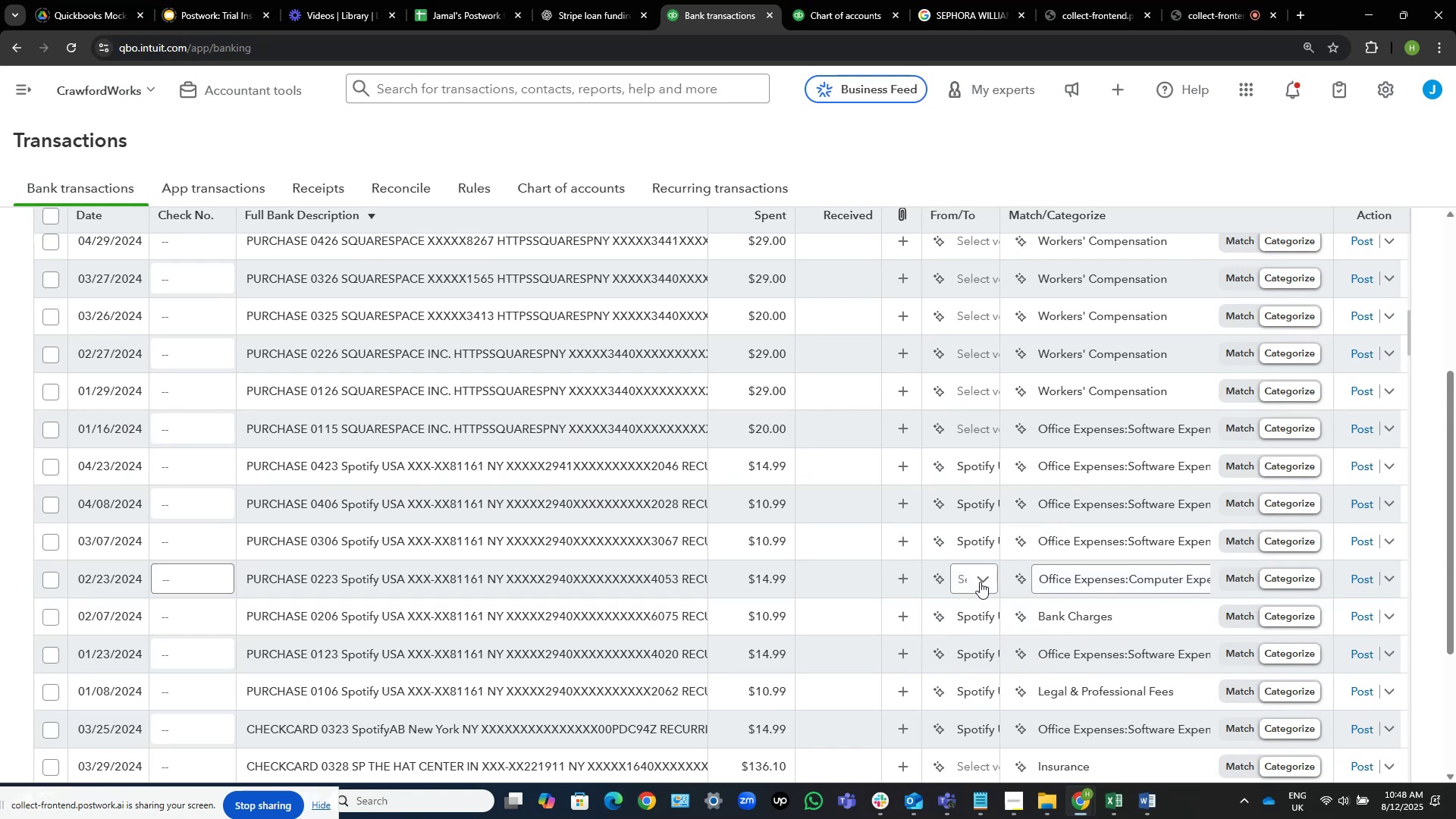 
left_click([969, 574])
 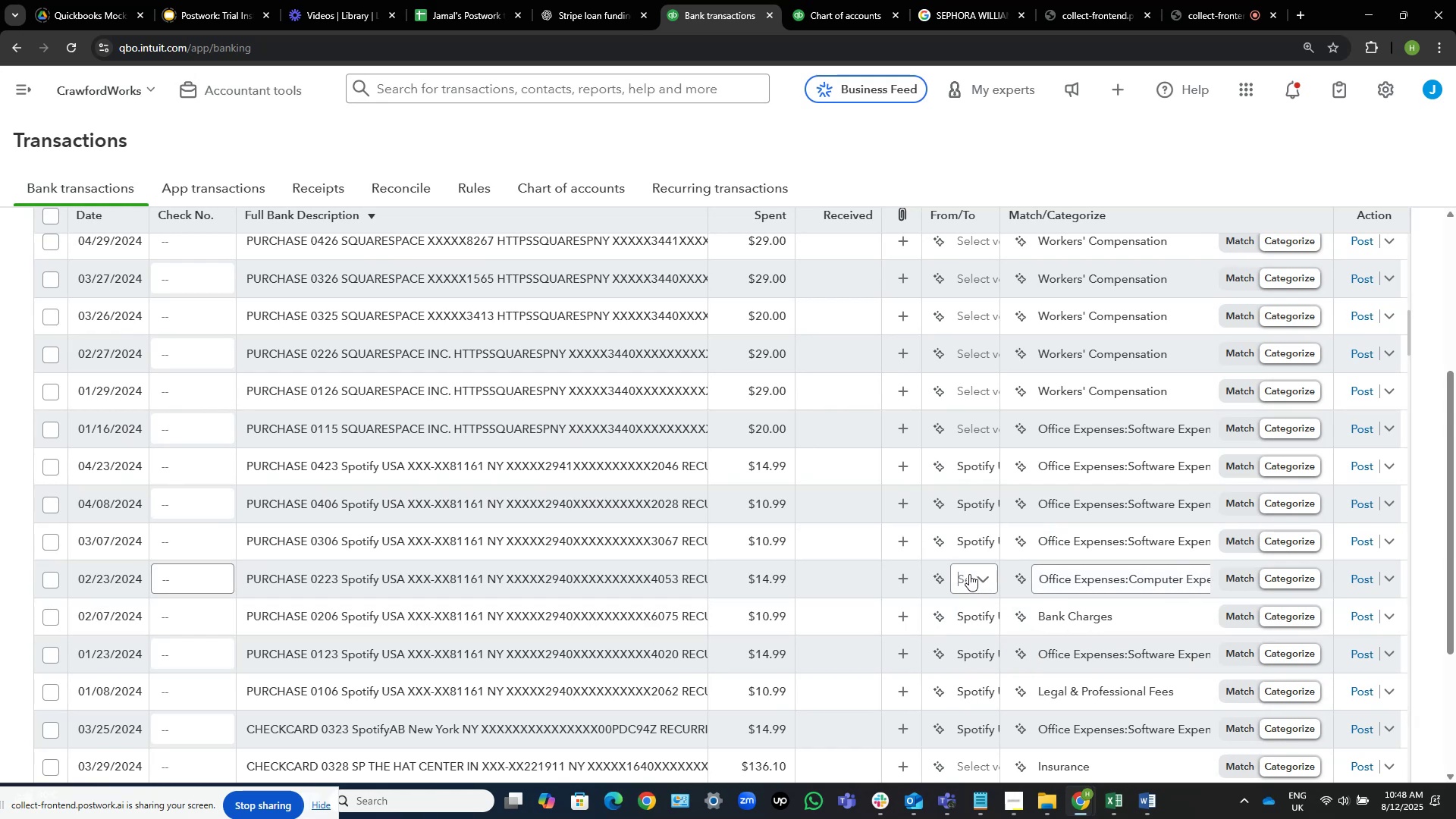 
key(Control+ControlLeft)
 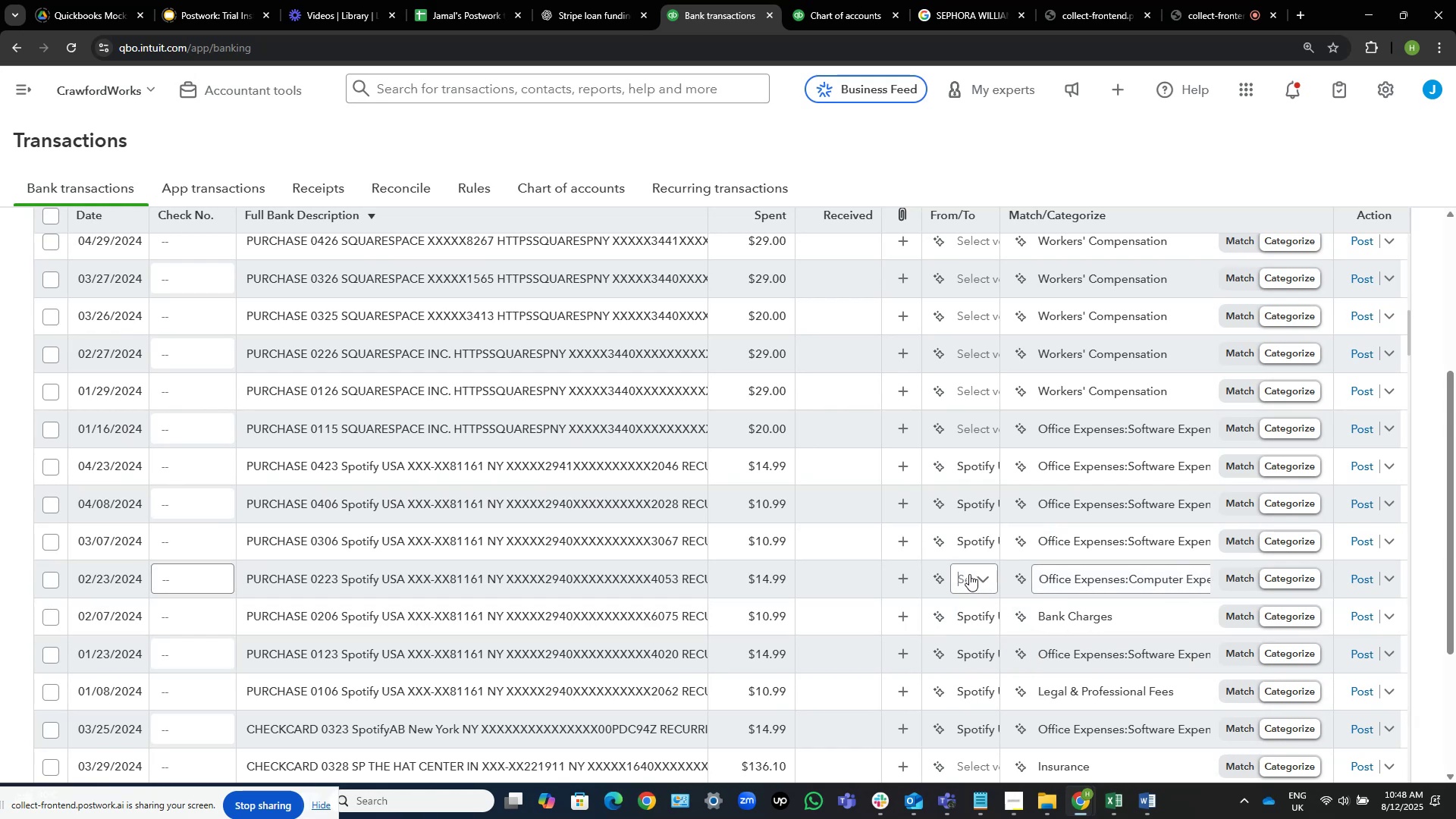 
key(Control+V)
 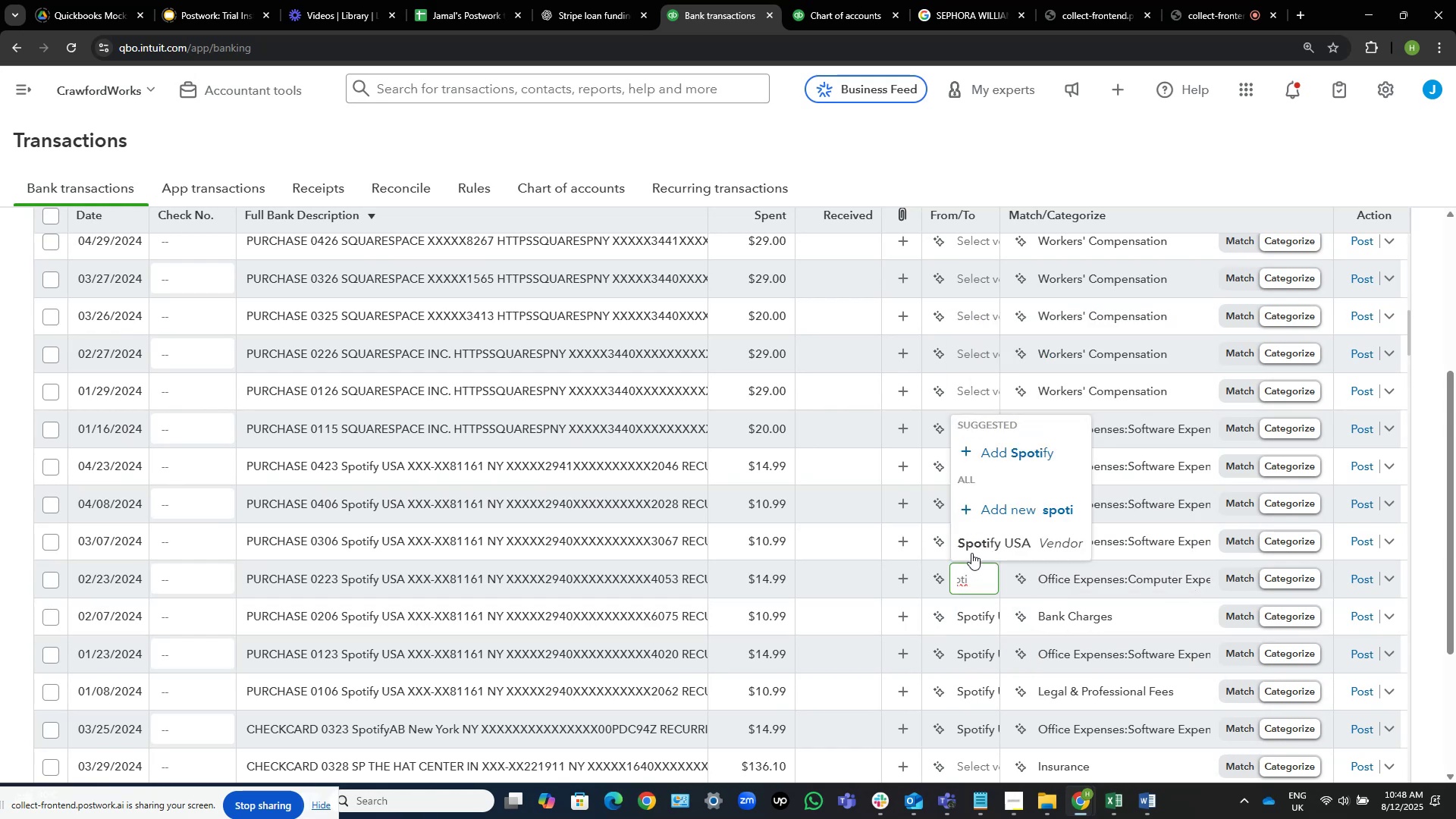 
left_click([976, 538])
 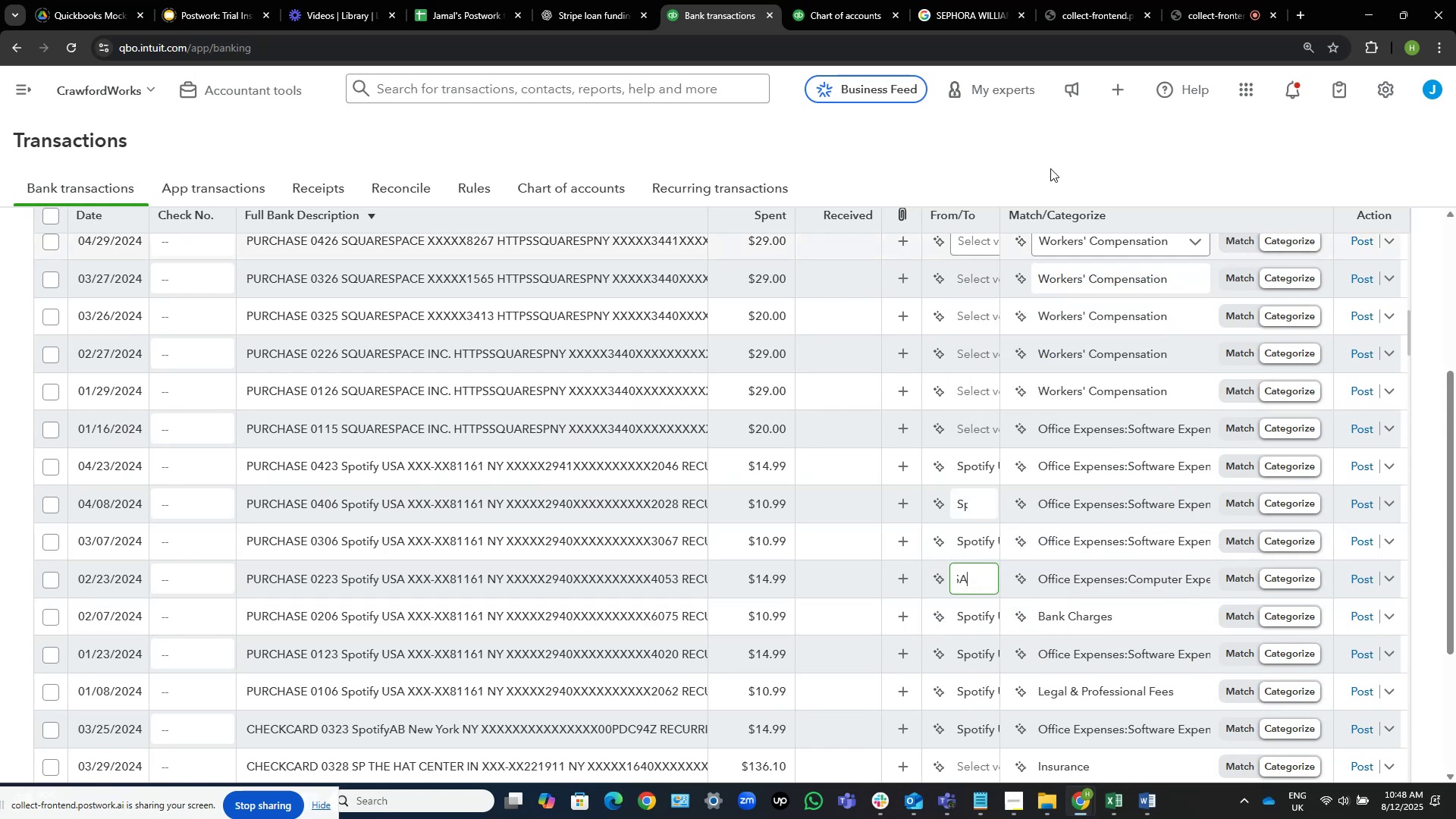 
left_click([1045, 159])
 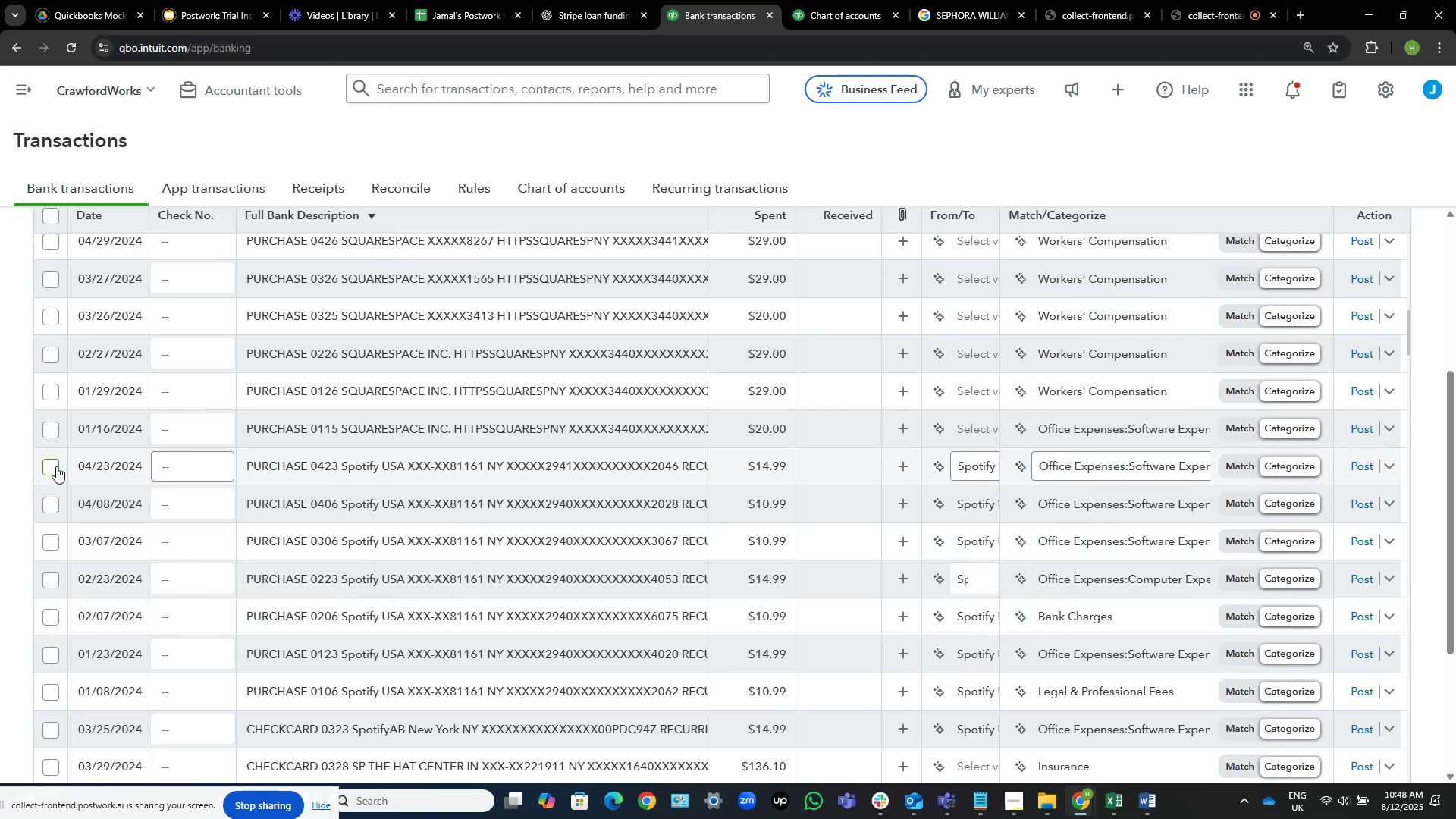 
wait(6.96)
 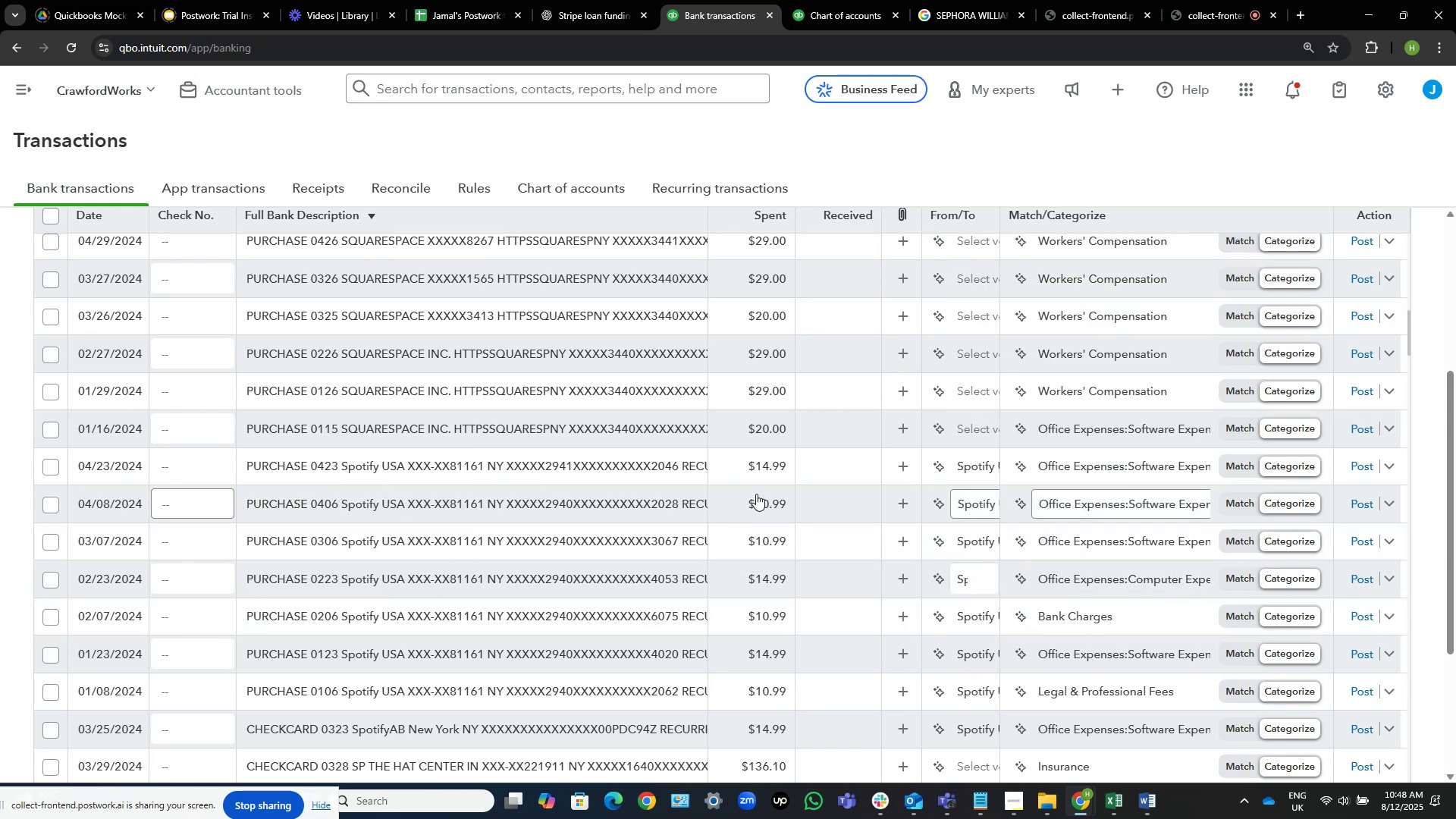 
left_click([52, 466])
 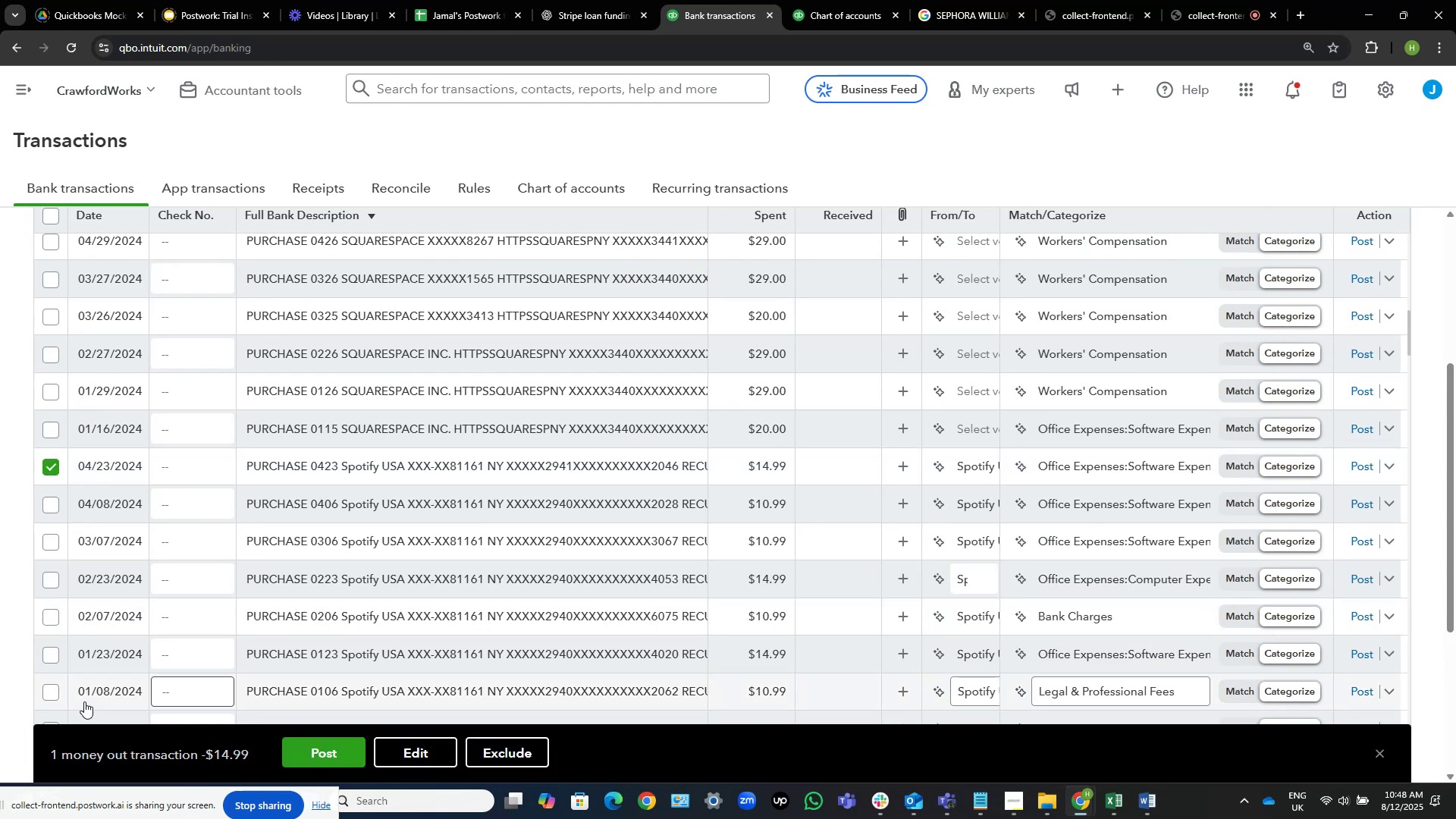 
left_click([52, 688])
 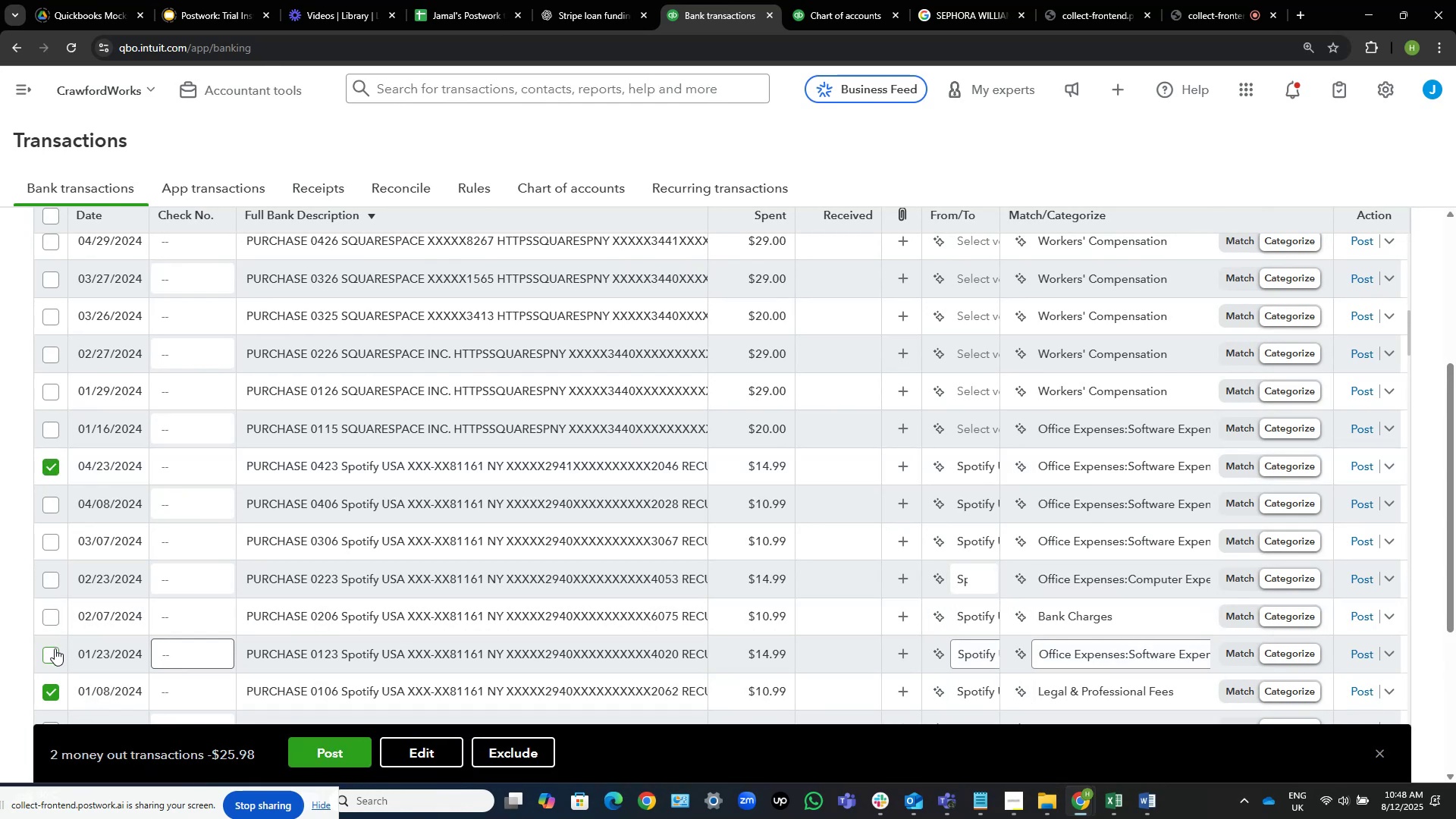 
left_click([49, 654])
 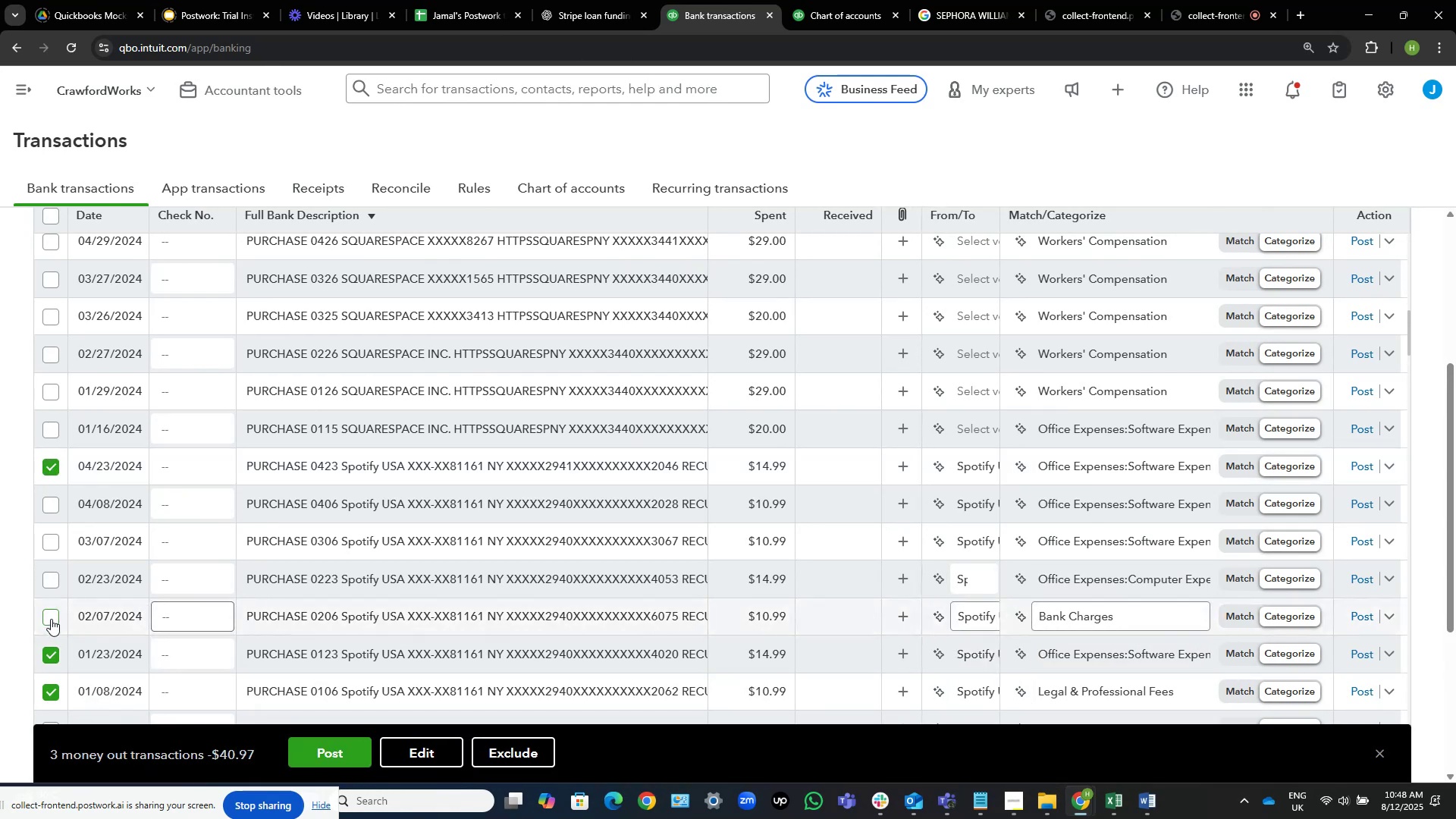 
left_click([51, 617])
 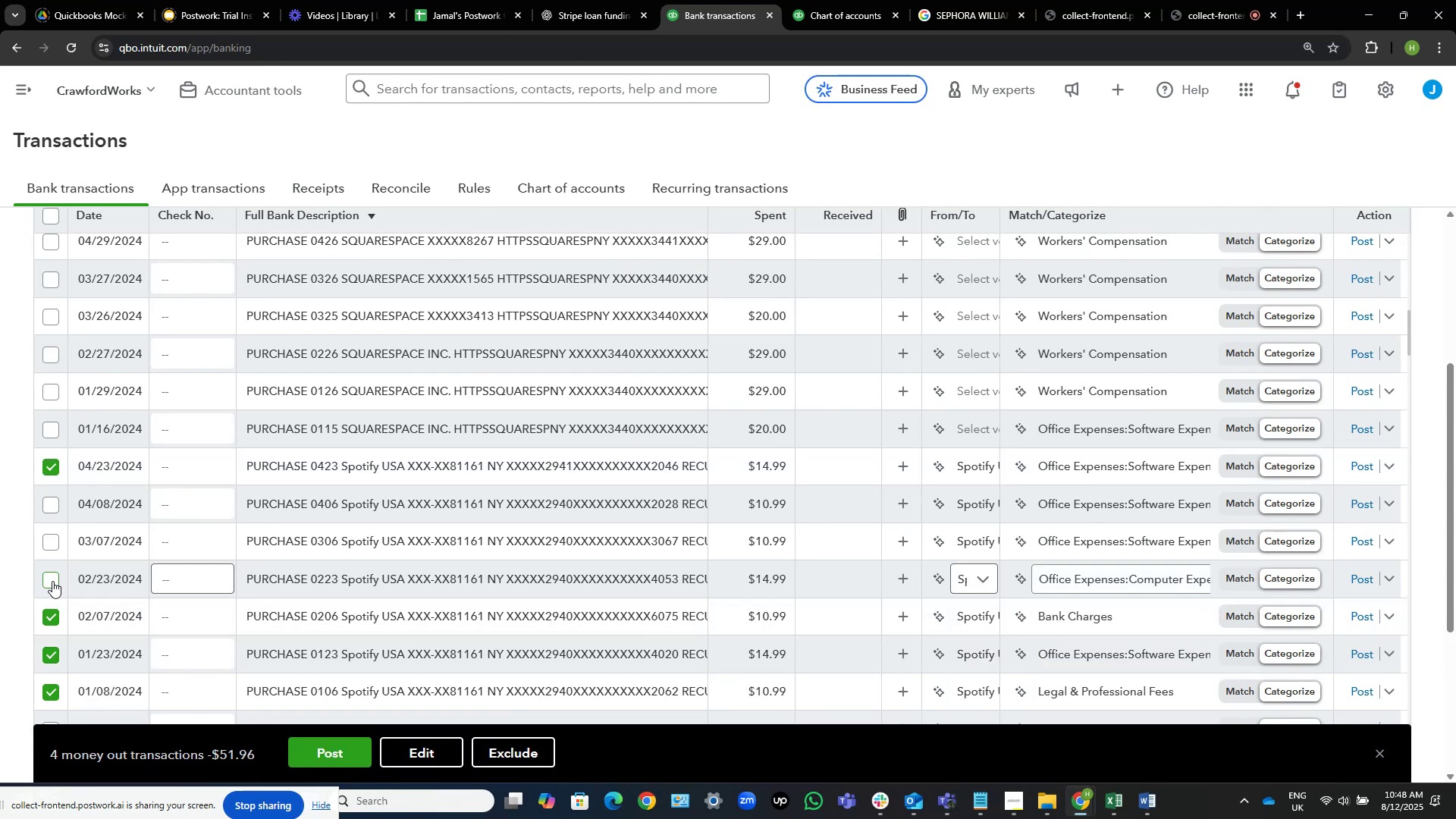 
left_click([52, 577])
 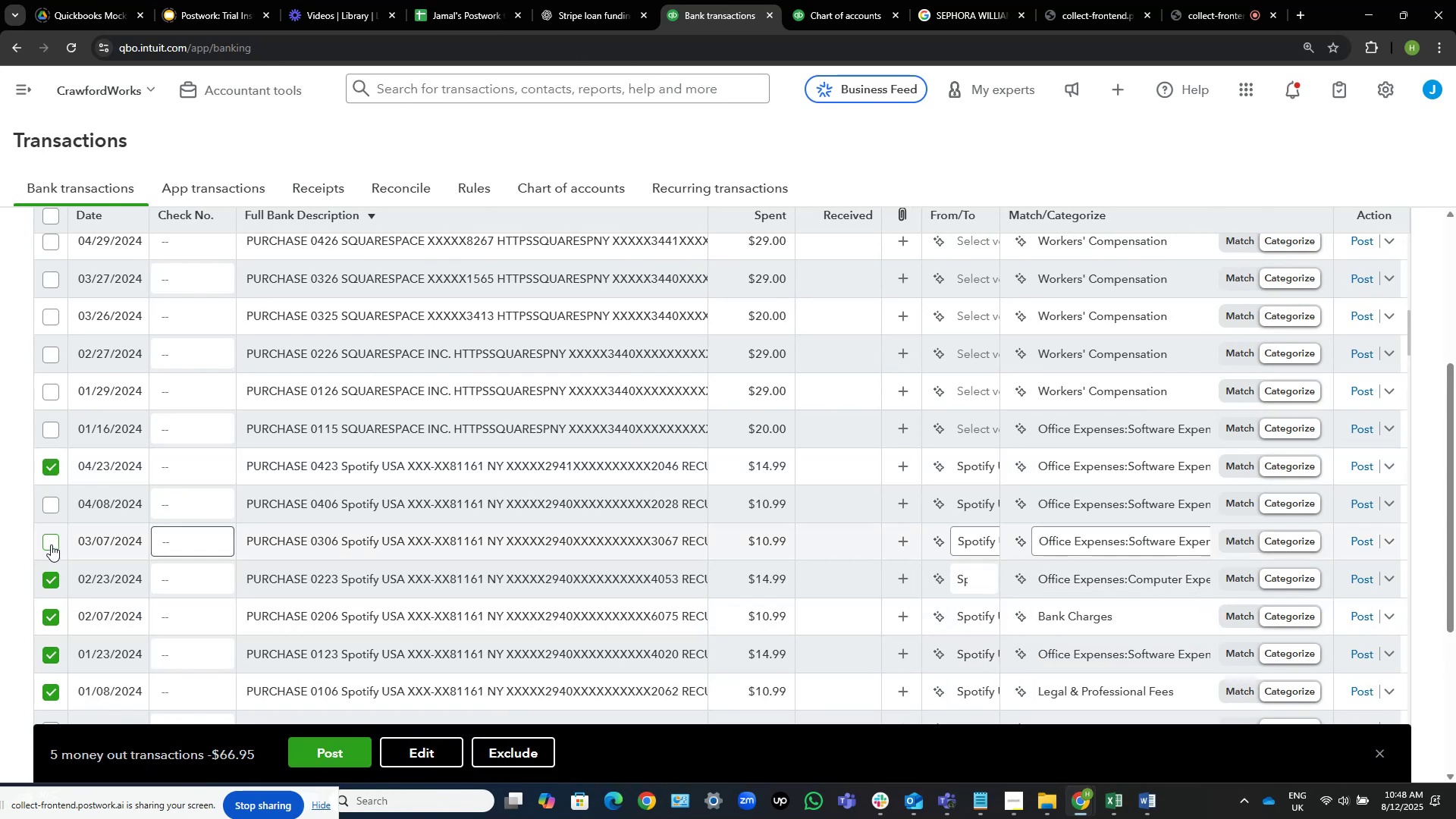 
left_click([51, 541])
 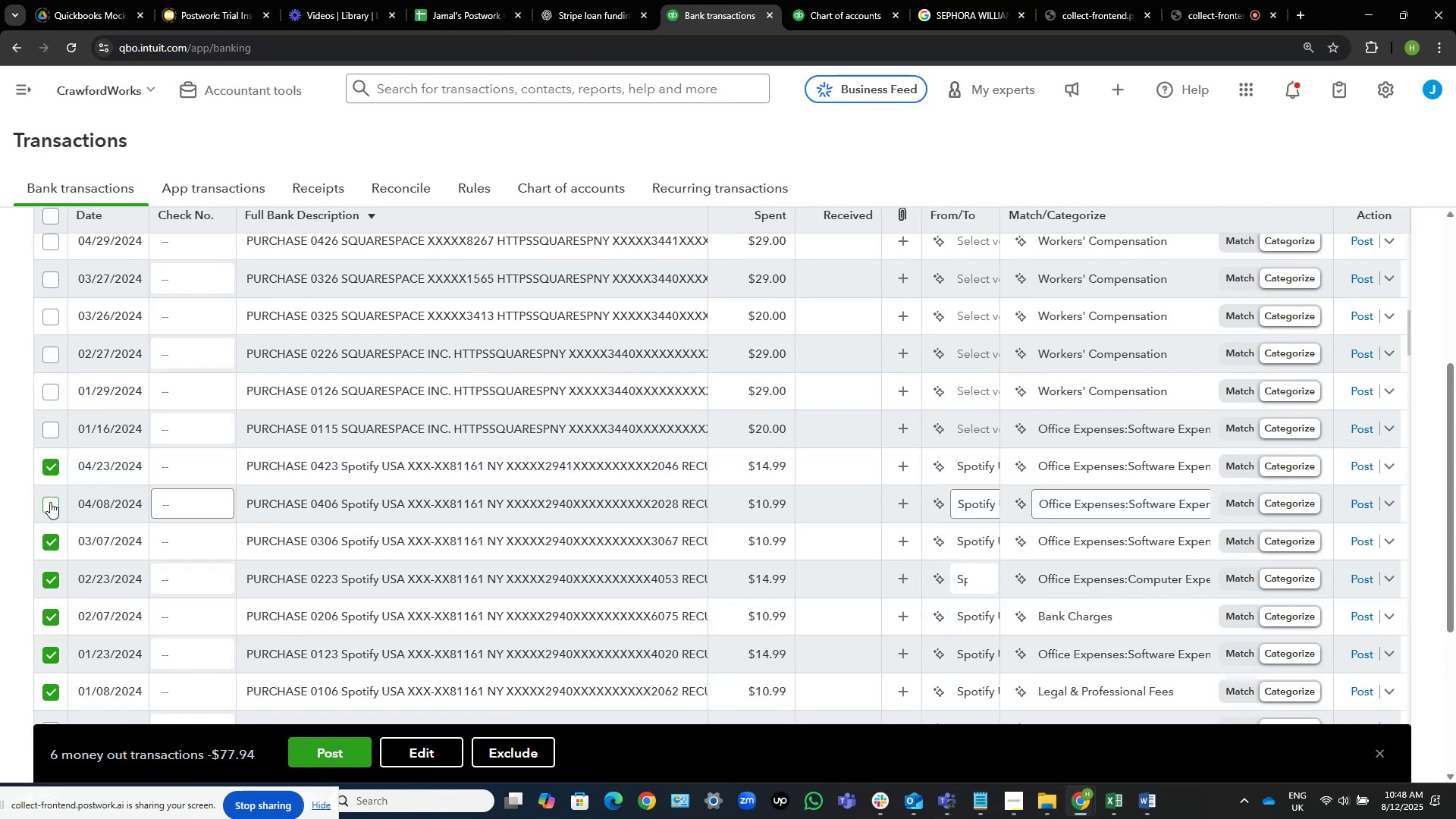 
left_click([48, 504])
 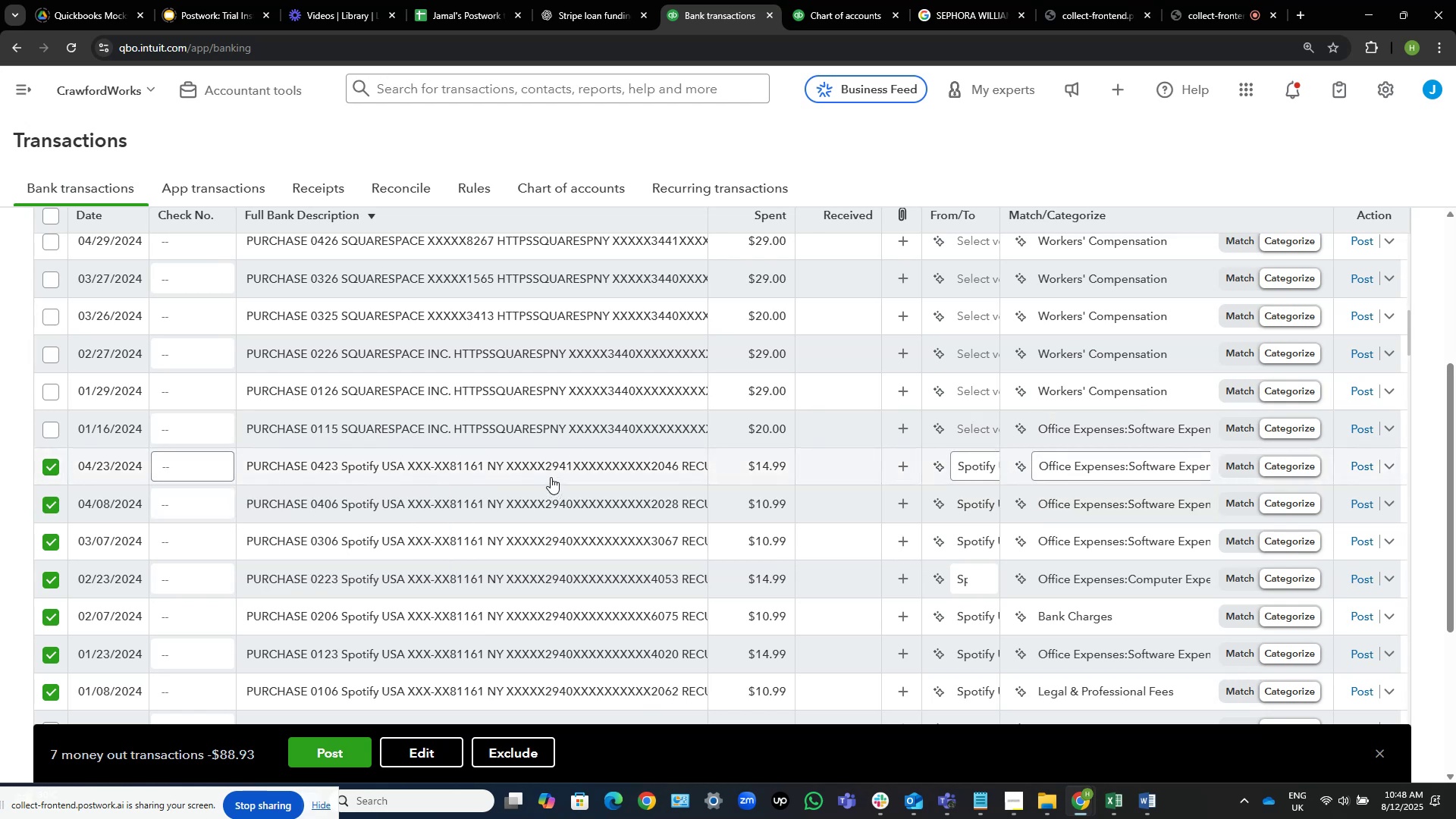 
wait(5.04)
 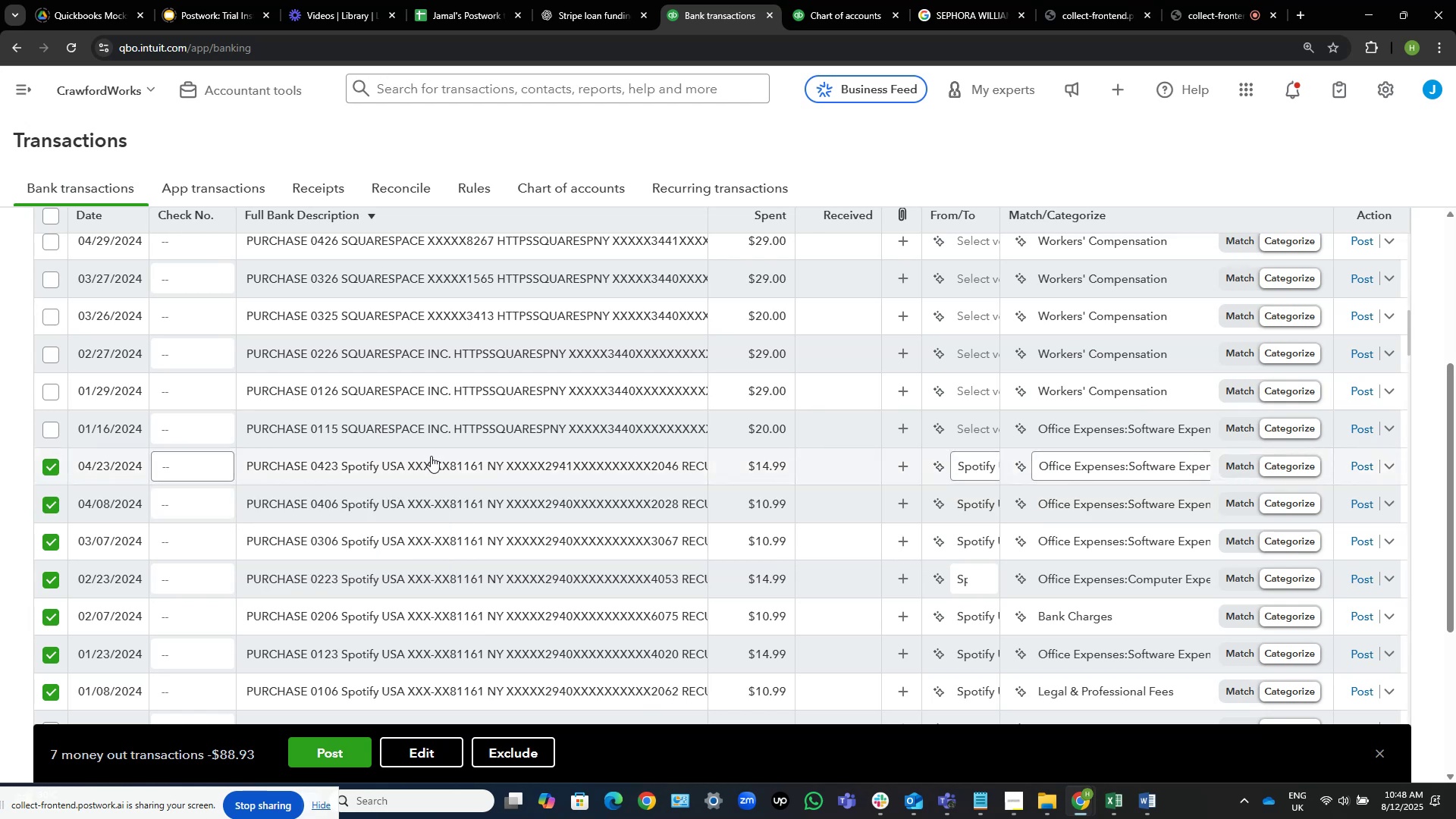 
scroll: coordinate [551, 477], scroll_direction: down, amount: 1.0
 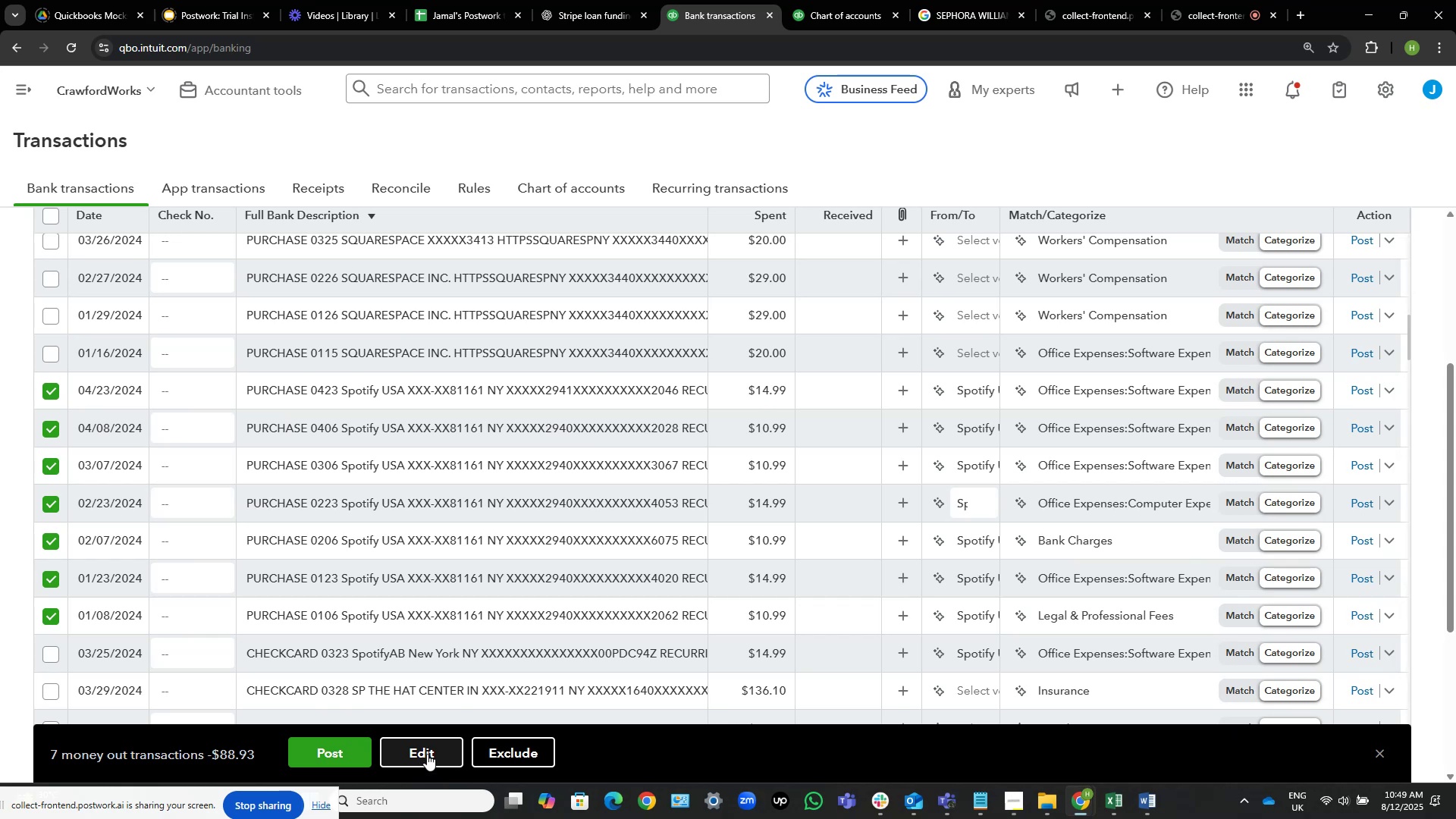 
wait(7.62)
 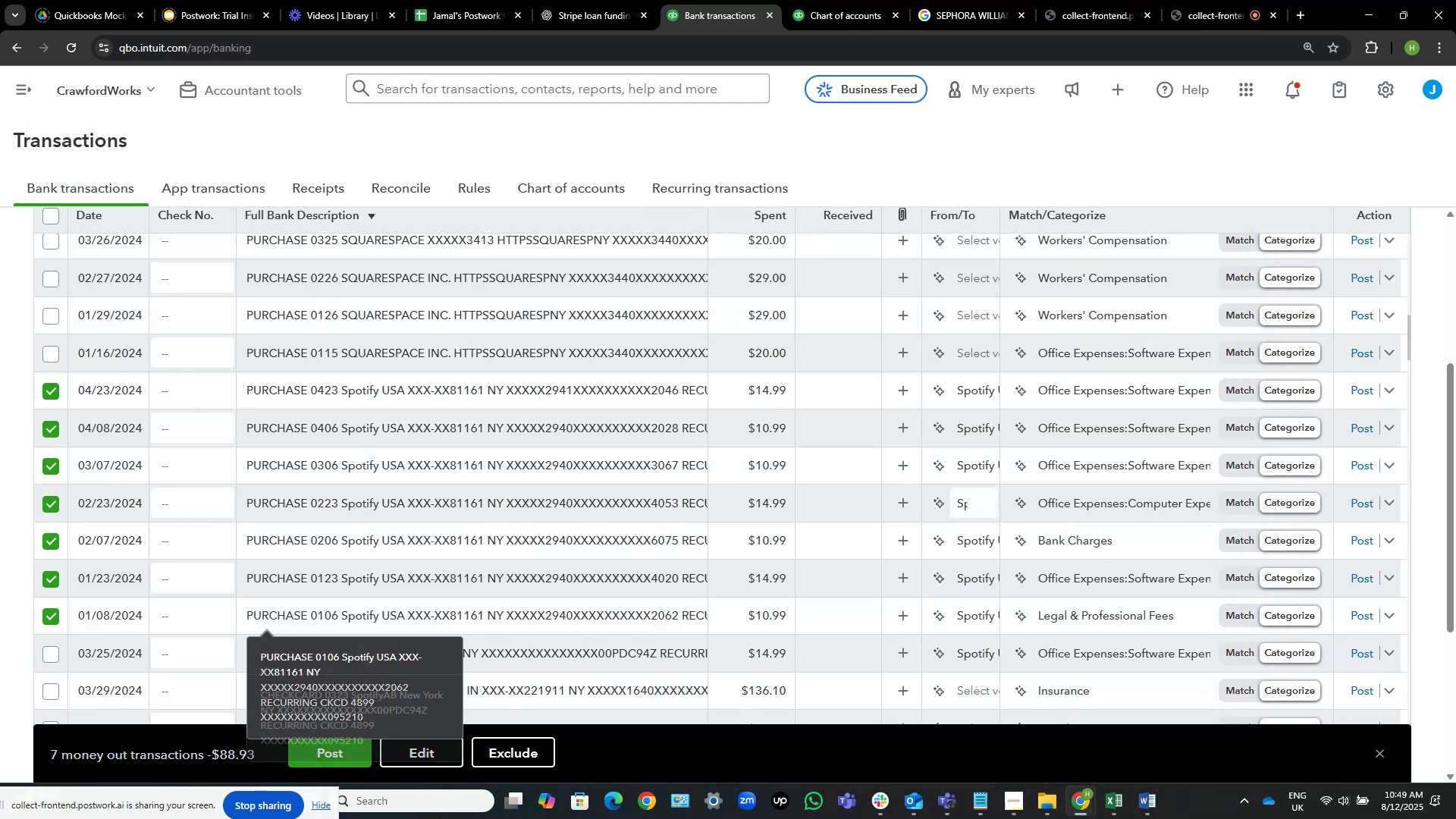 
left_click([52, 650])
 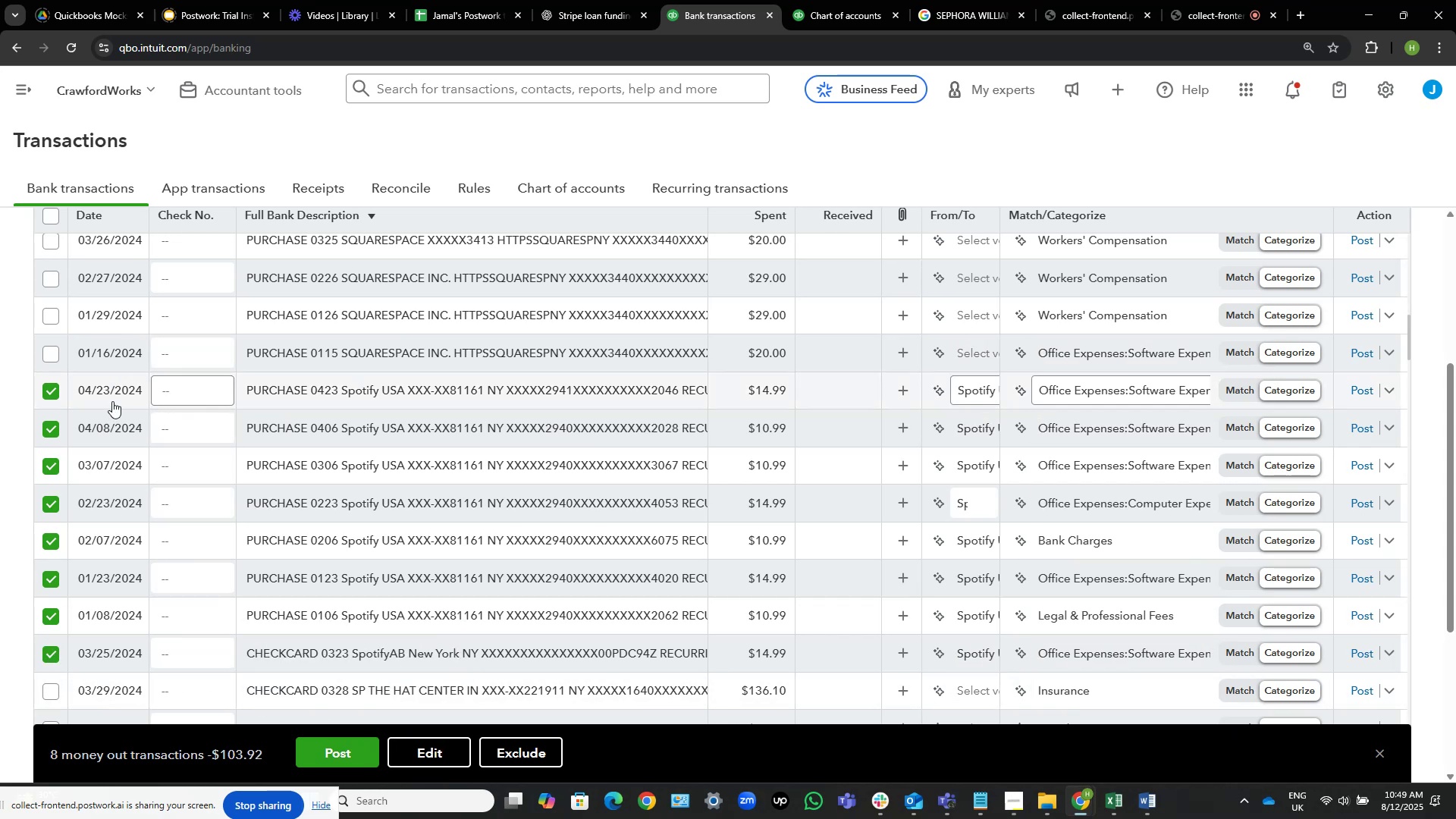 
wait(11.11)
 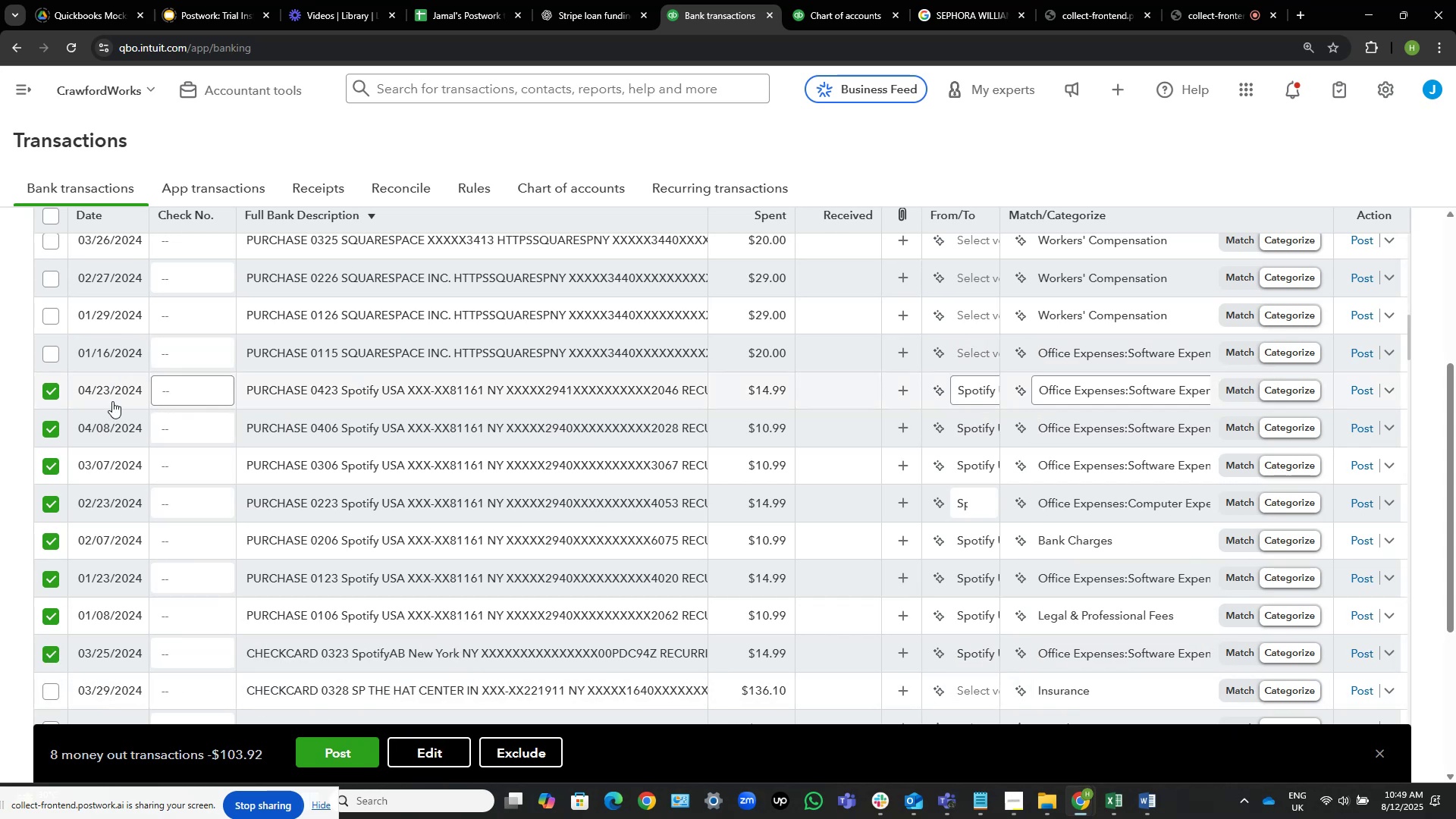 
left_click([416, 751])
 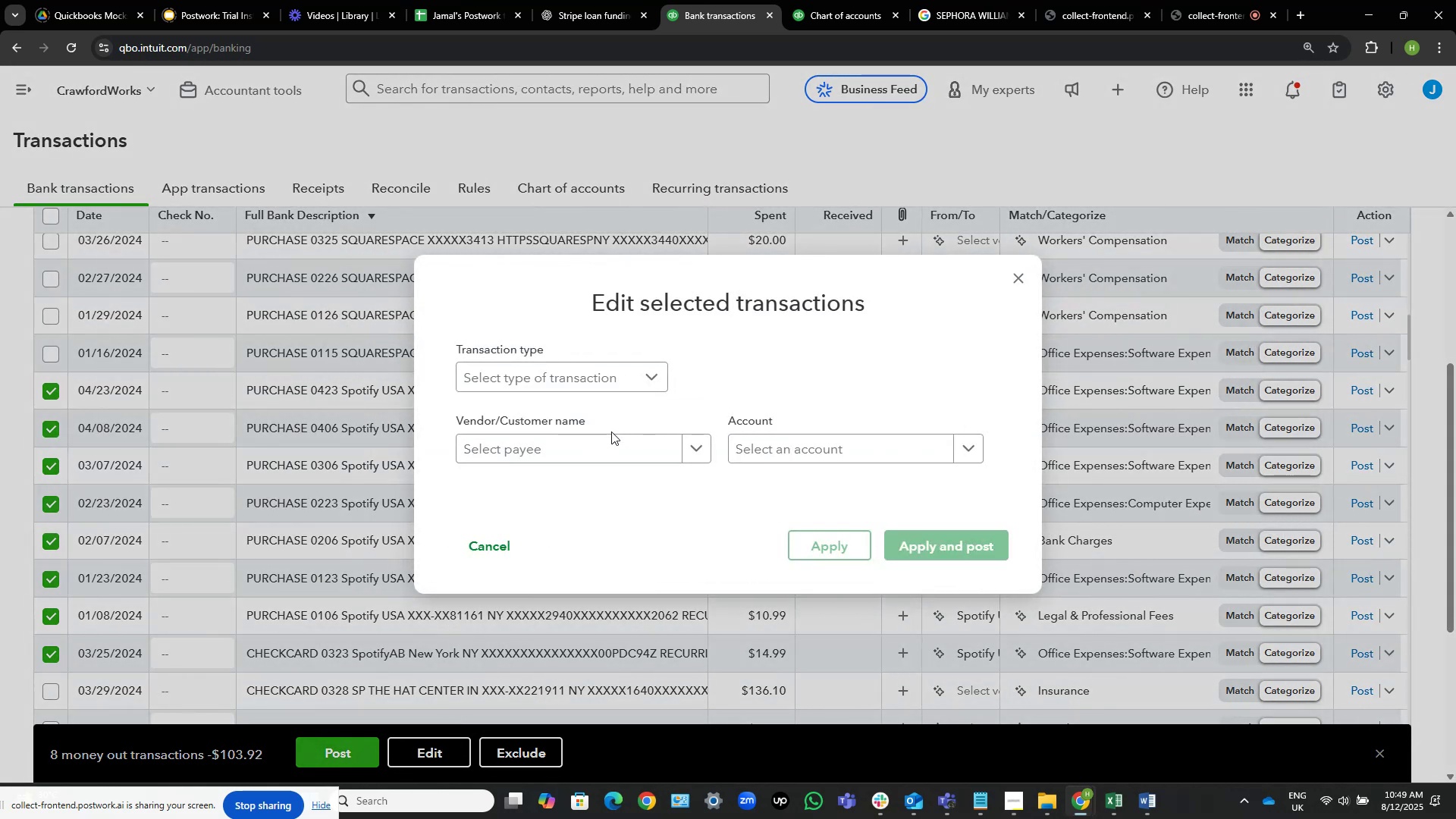 
left_click([597, 456])
 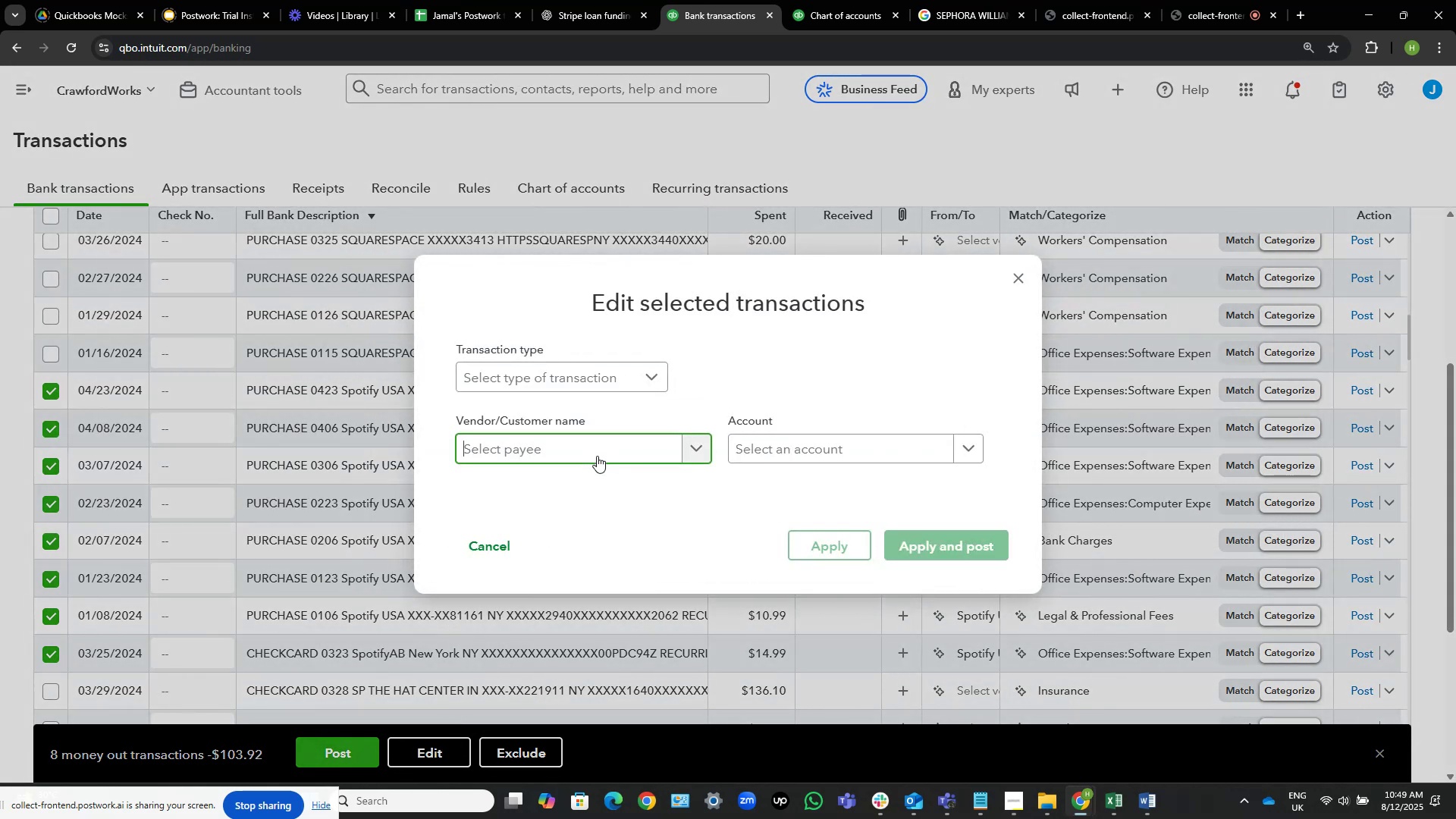 
key(Control+V)
 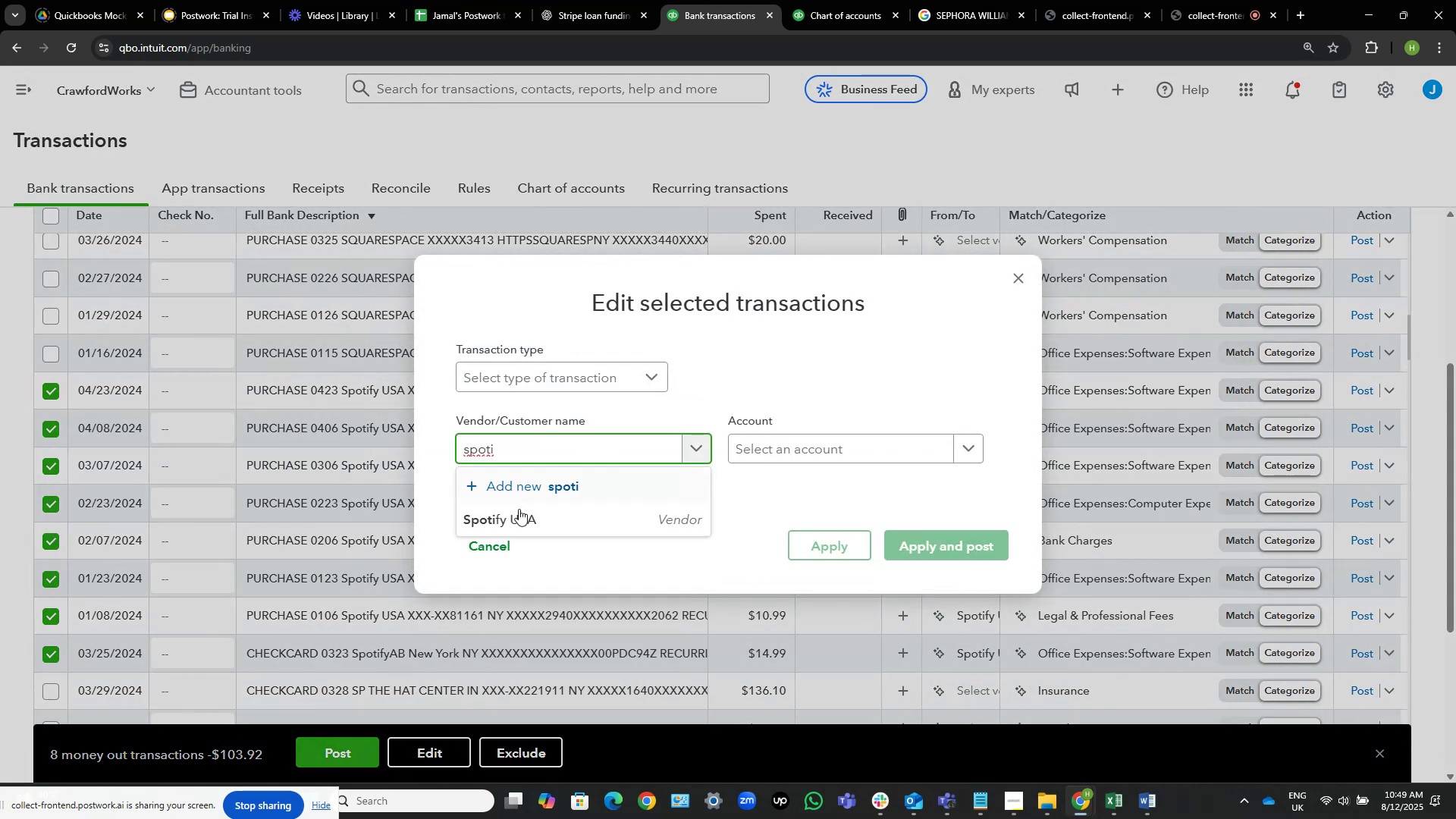 
left_click([516, 515])
 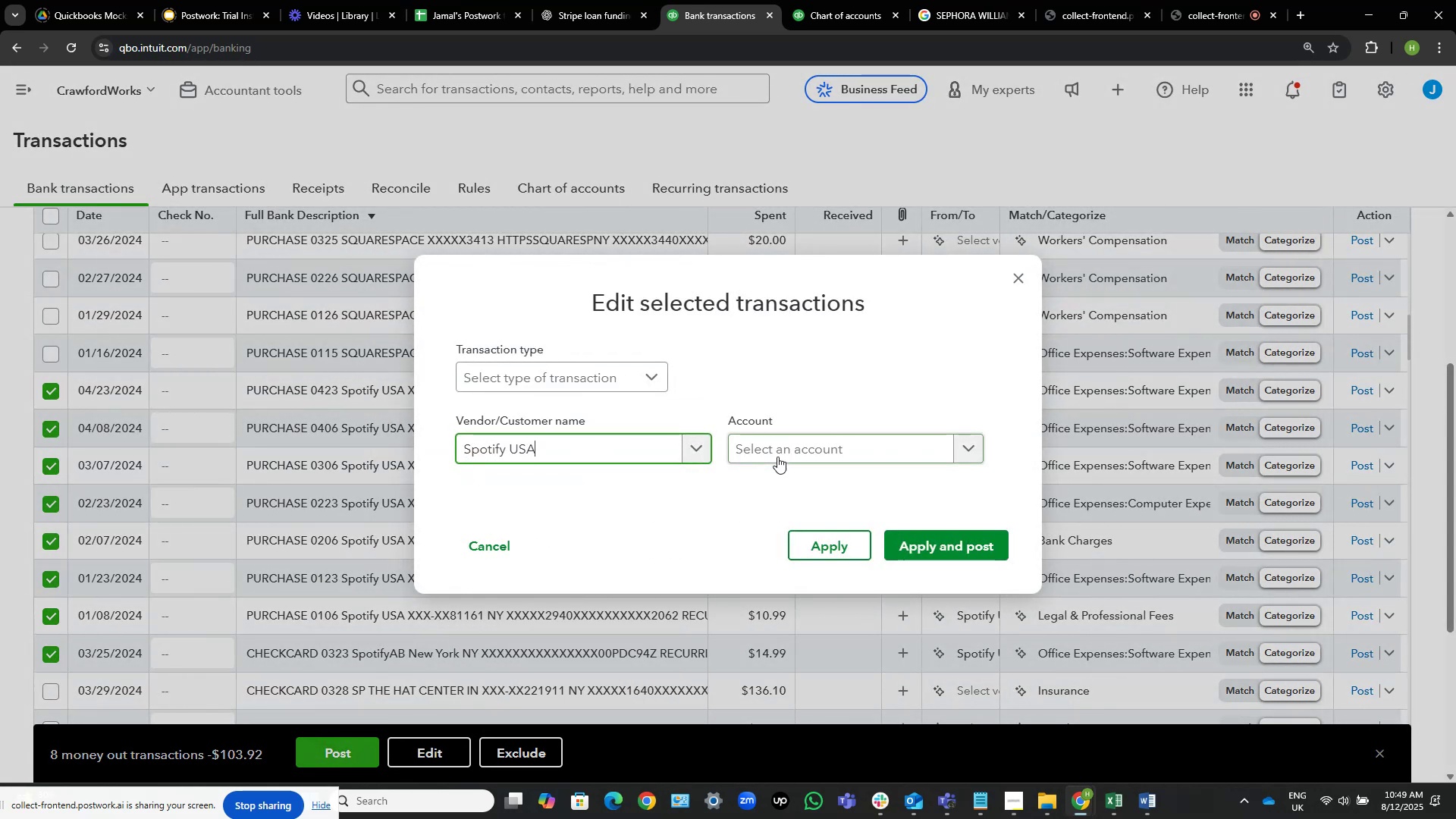 
left_click([779, 450])
 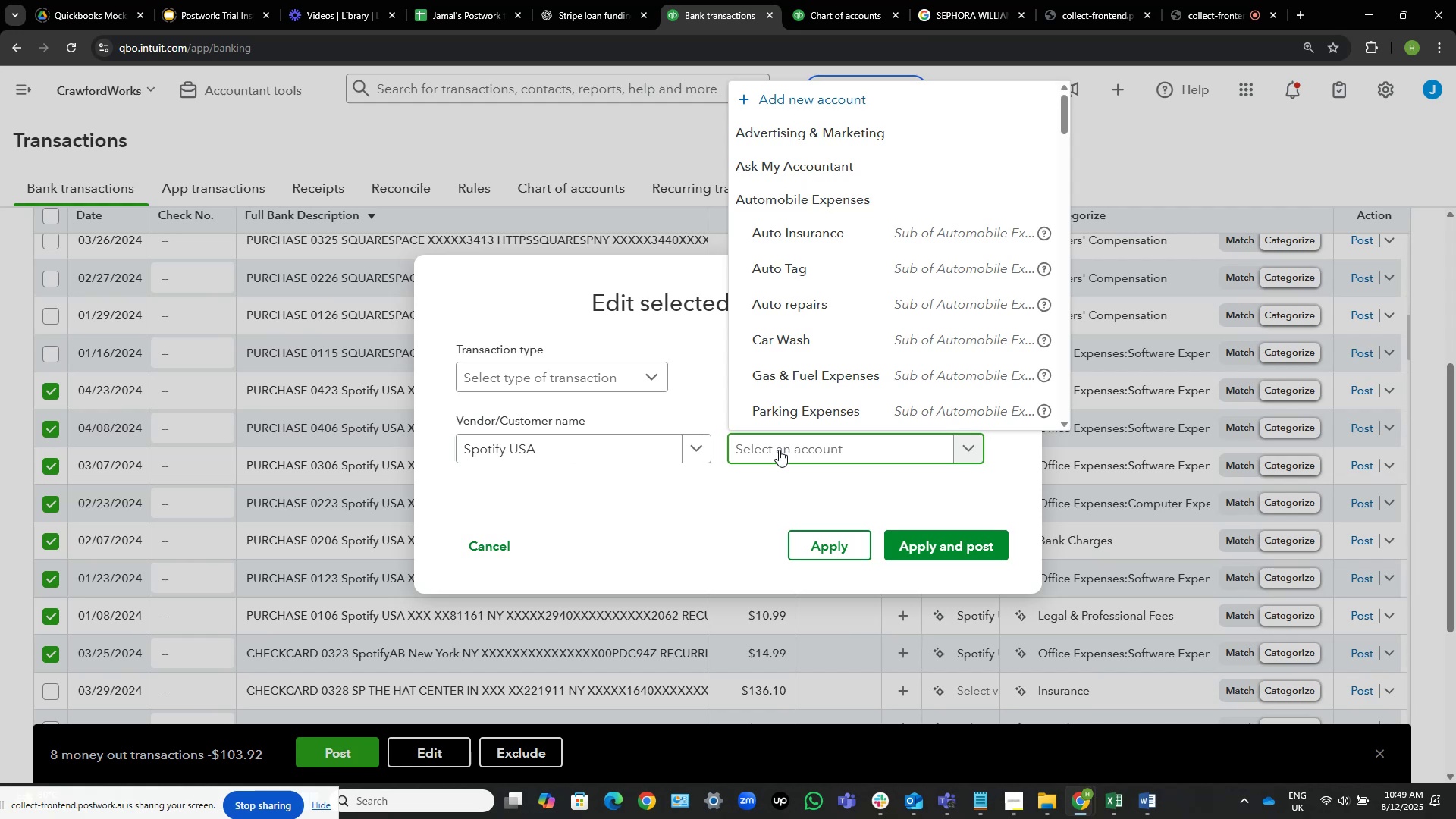 
wait(18.65)
 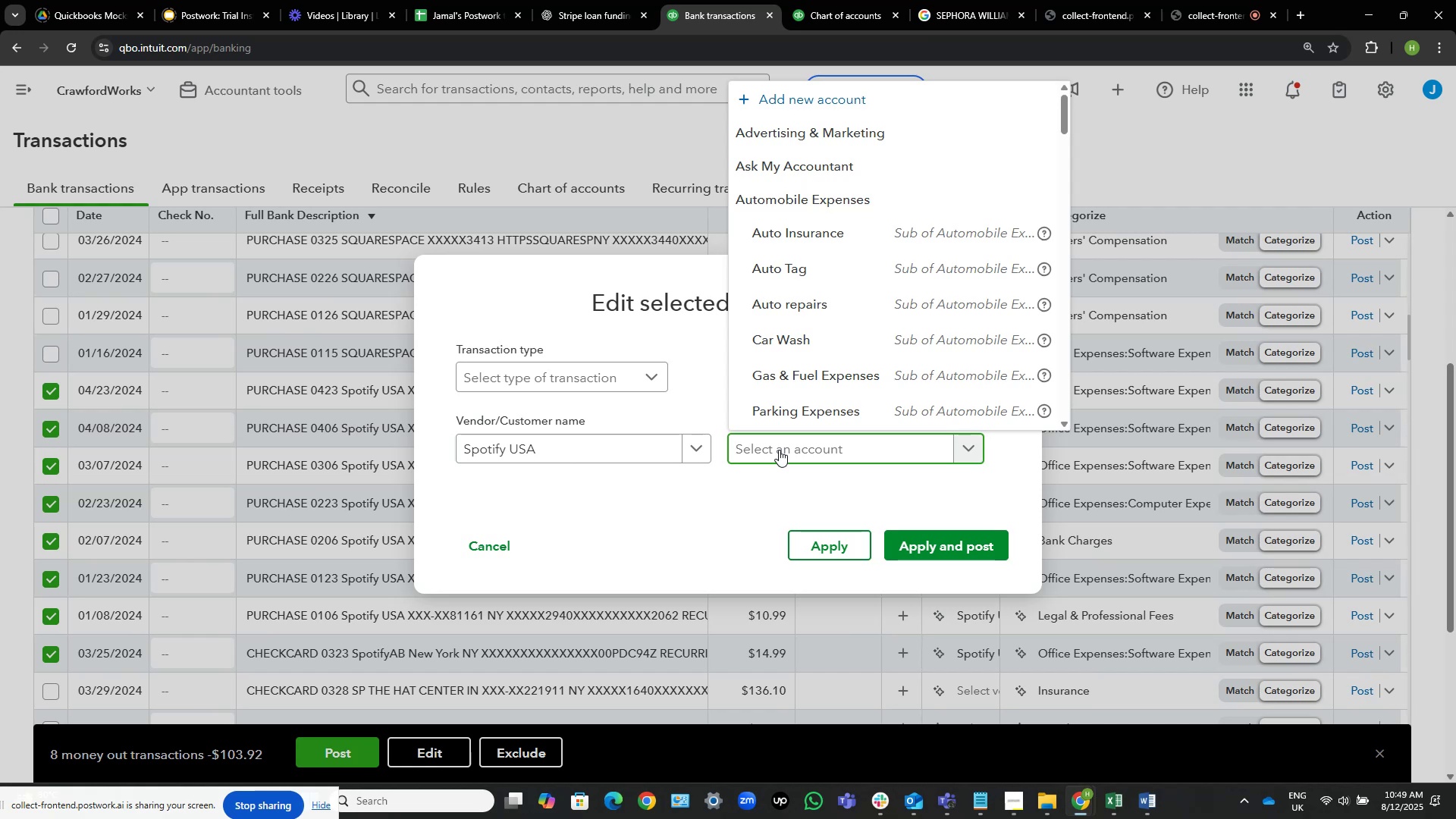 
type(dues)
 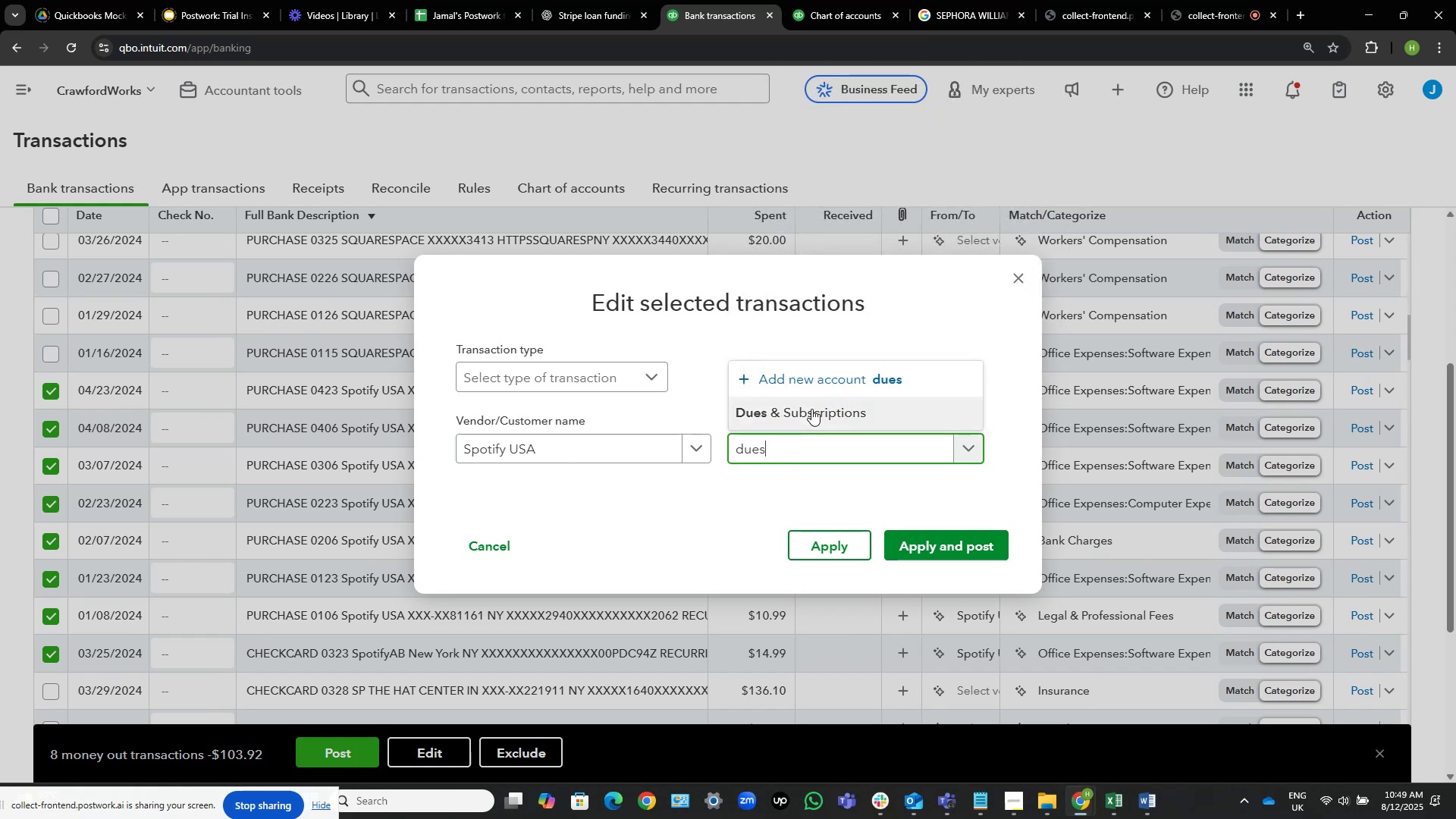 
left_click([811, 409])
 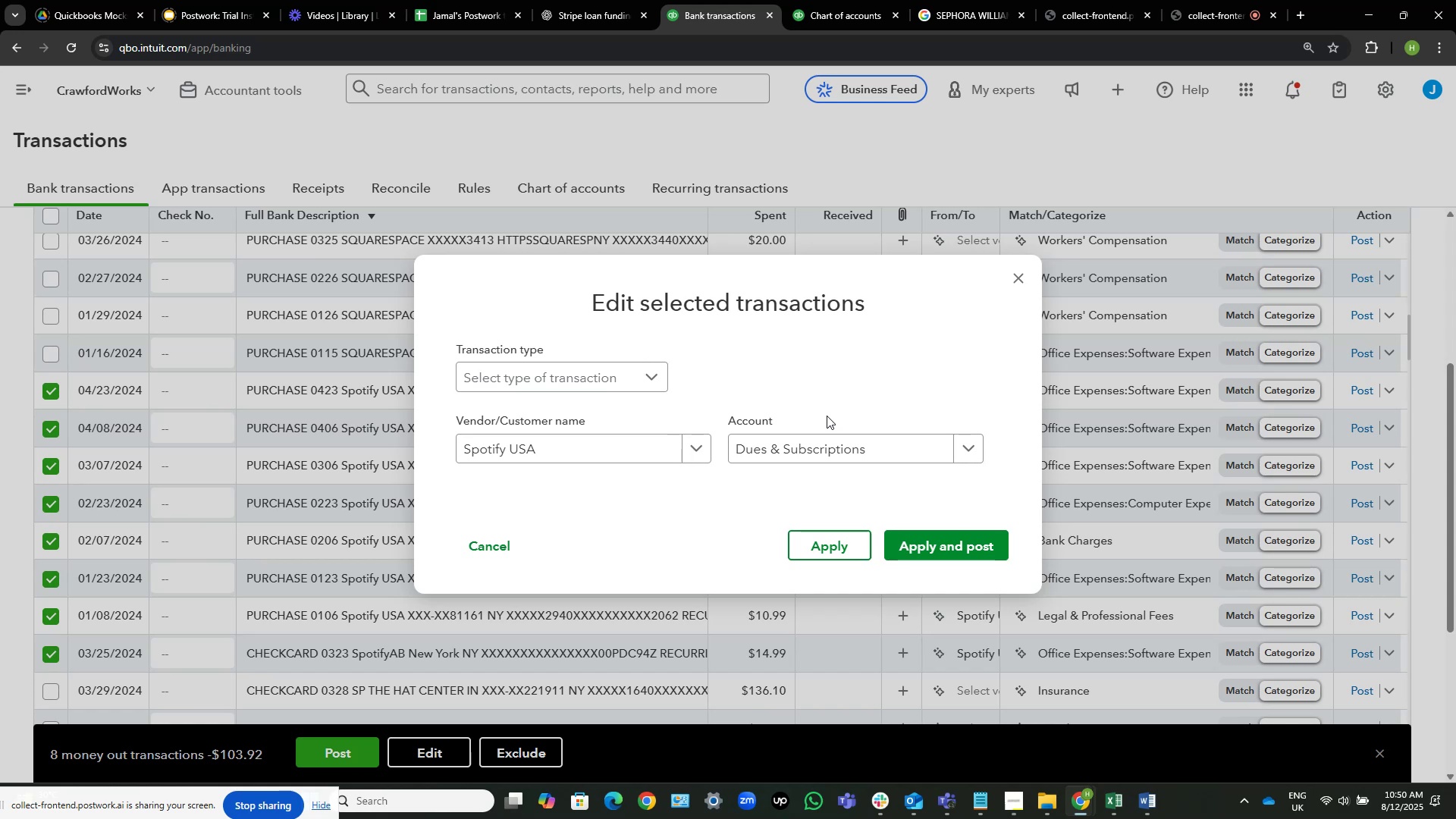 
wait(33.07)
 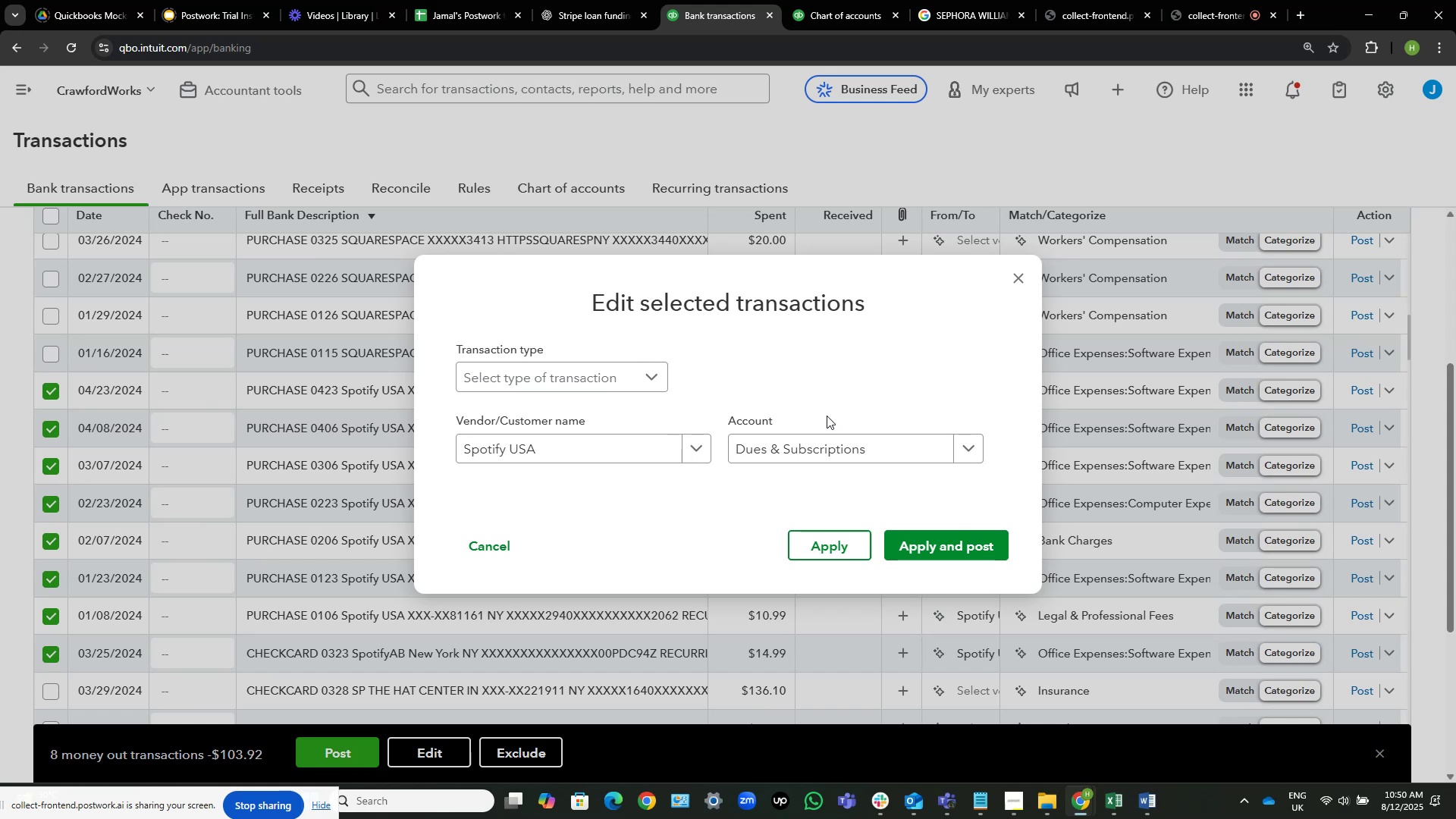 
left_click([911, 544])
 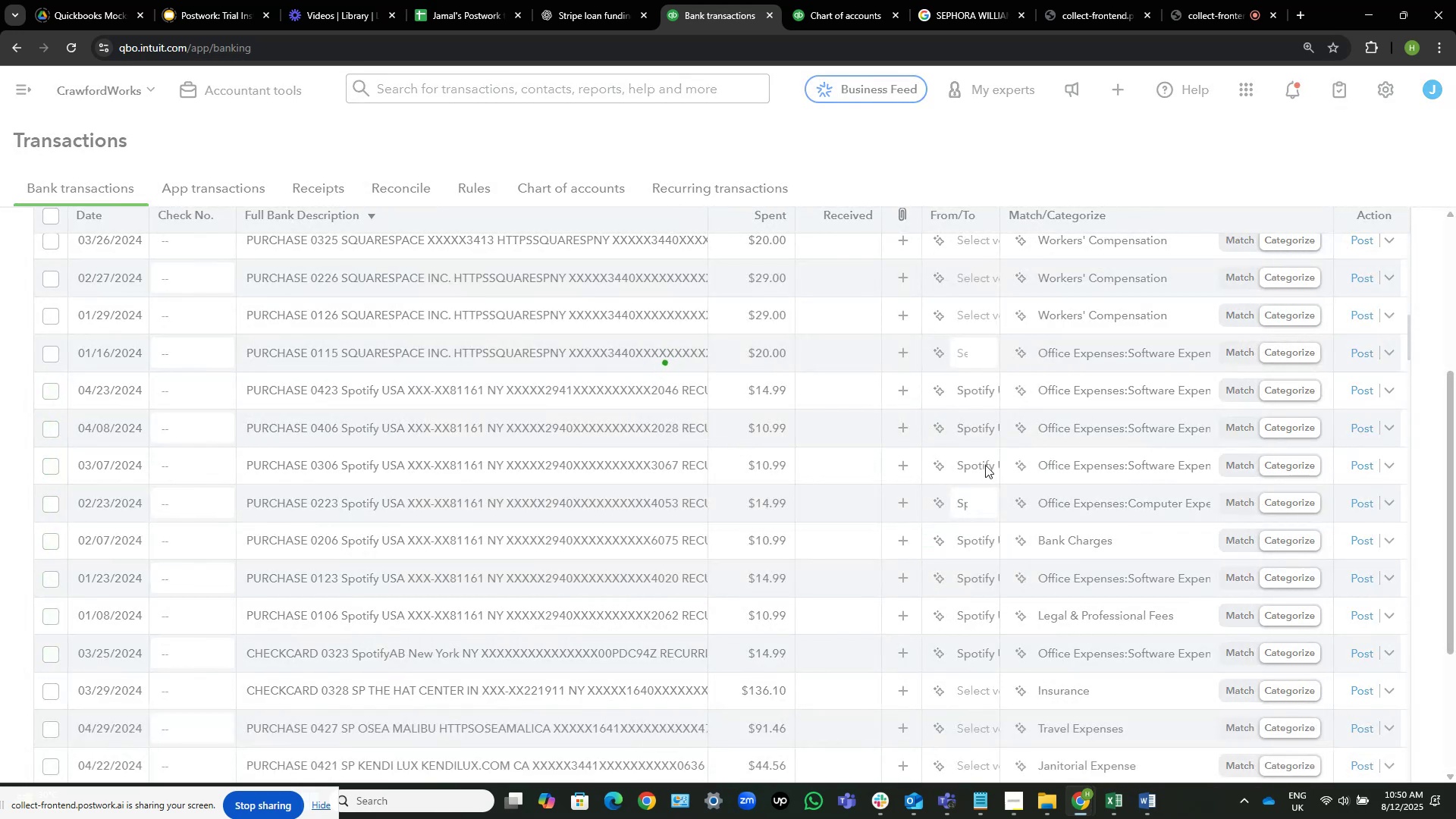 
left_click([1246, 0])
 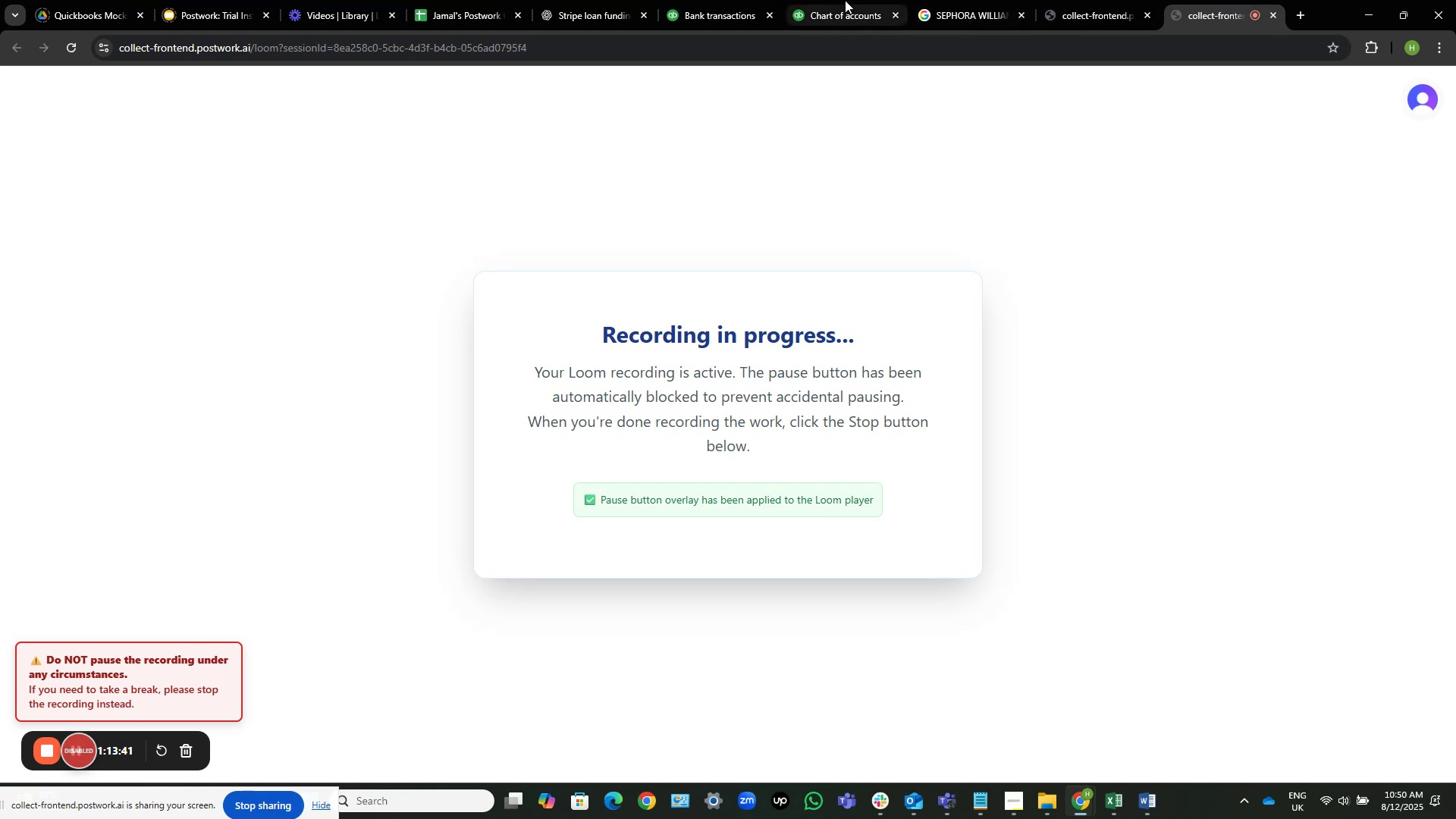 
double_click([865, 0])
 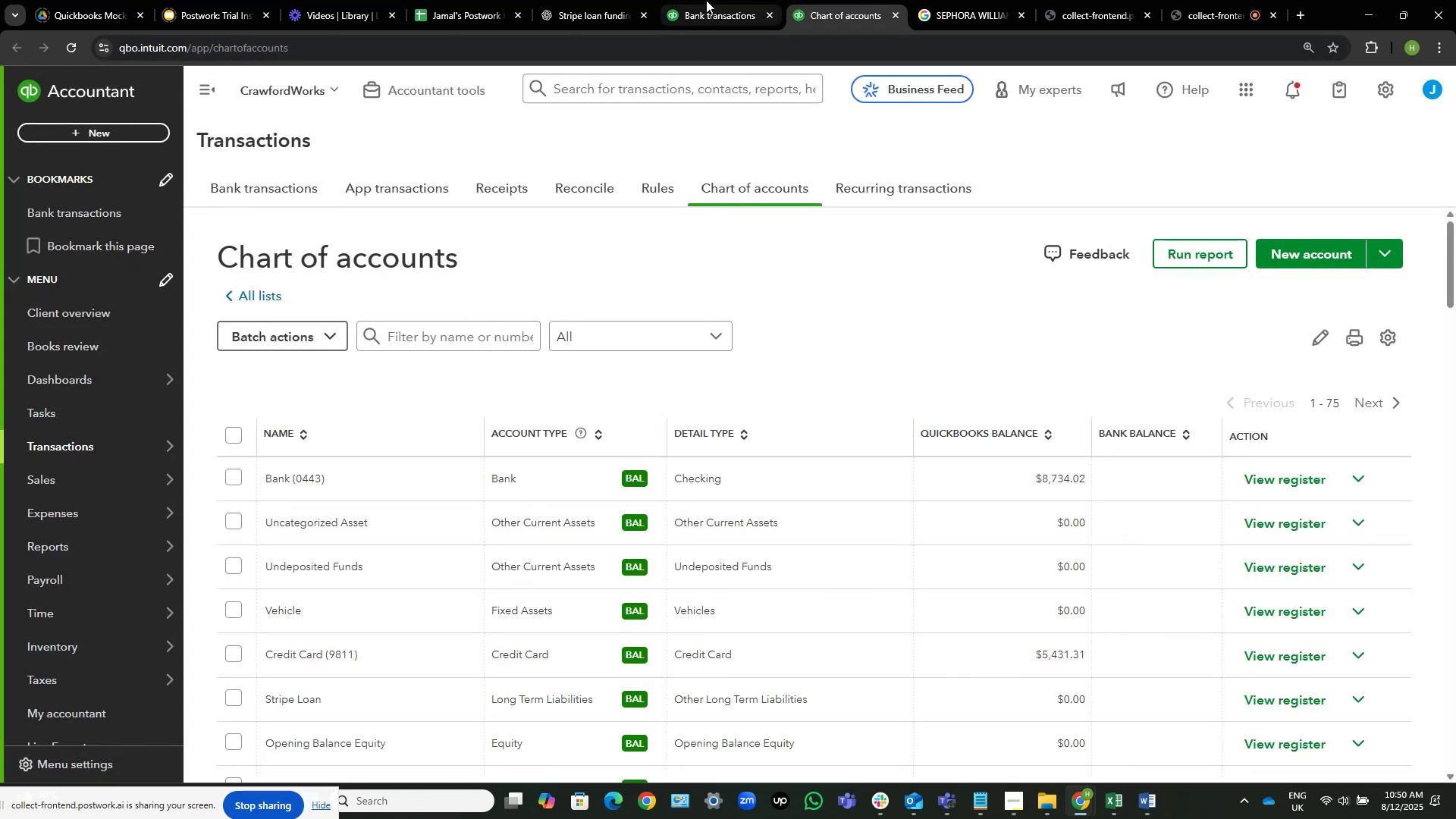 
left_click([706, 0])
 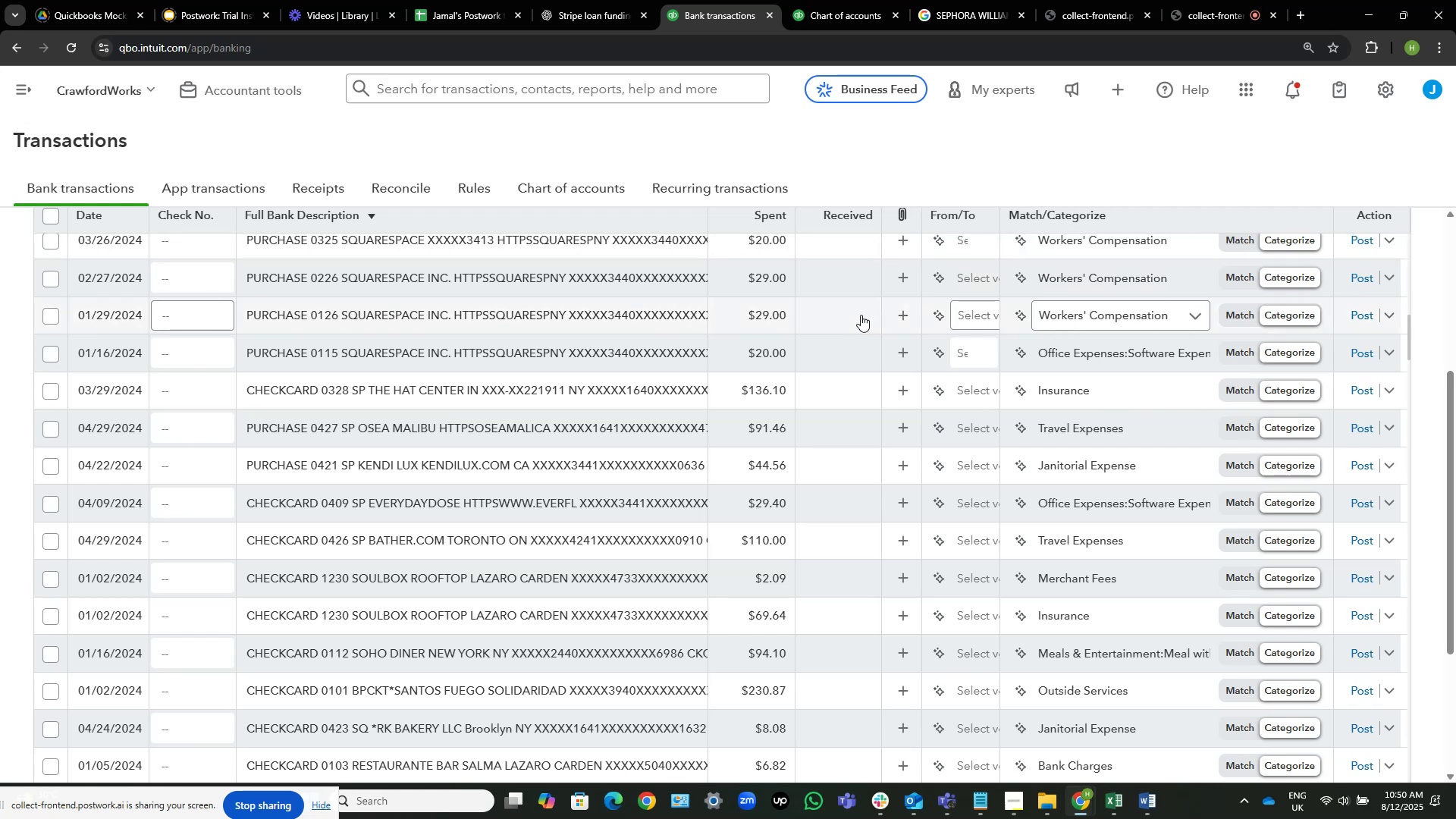 
wait(17.71)
 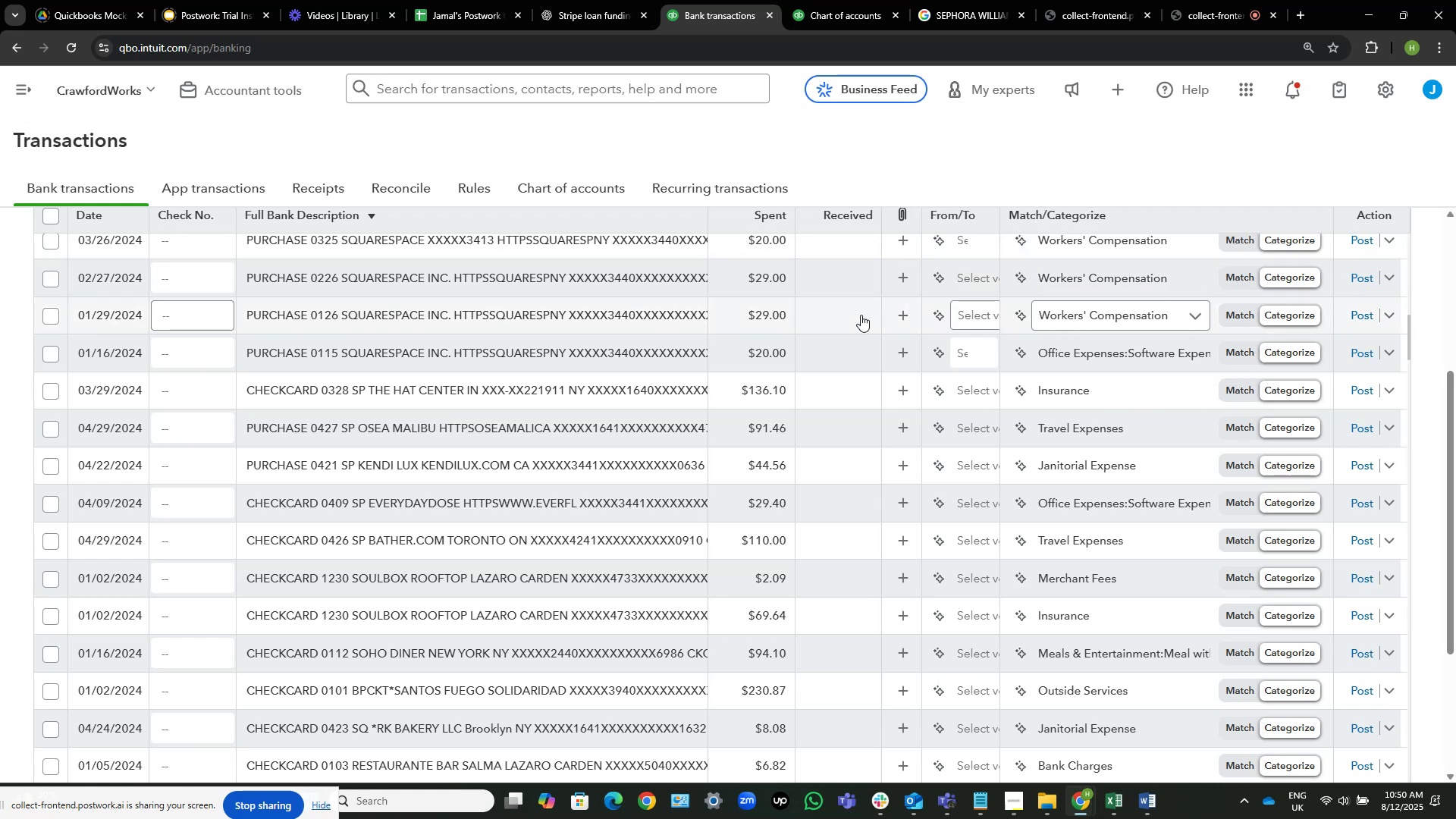 
scroll: coordinate [587, 321], scroll_direction: up, amount: 3.0
 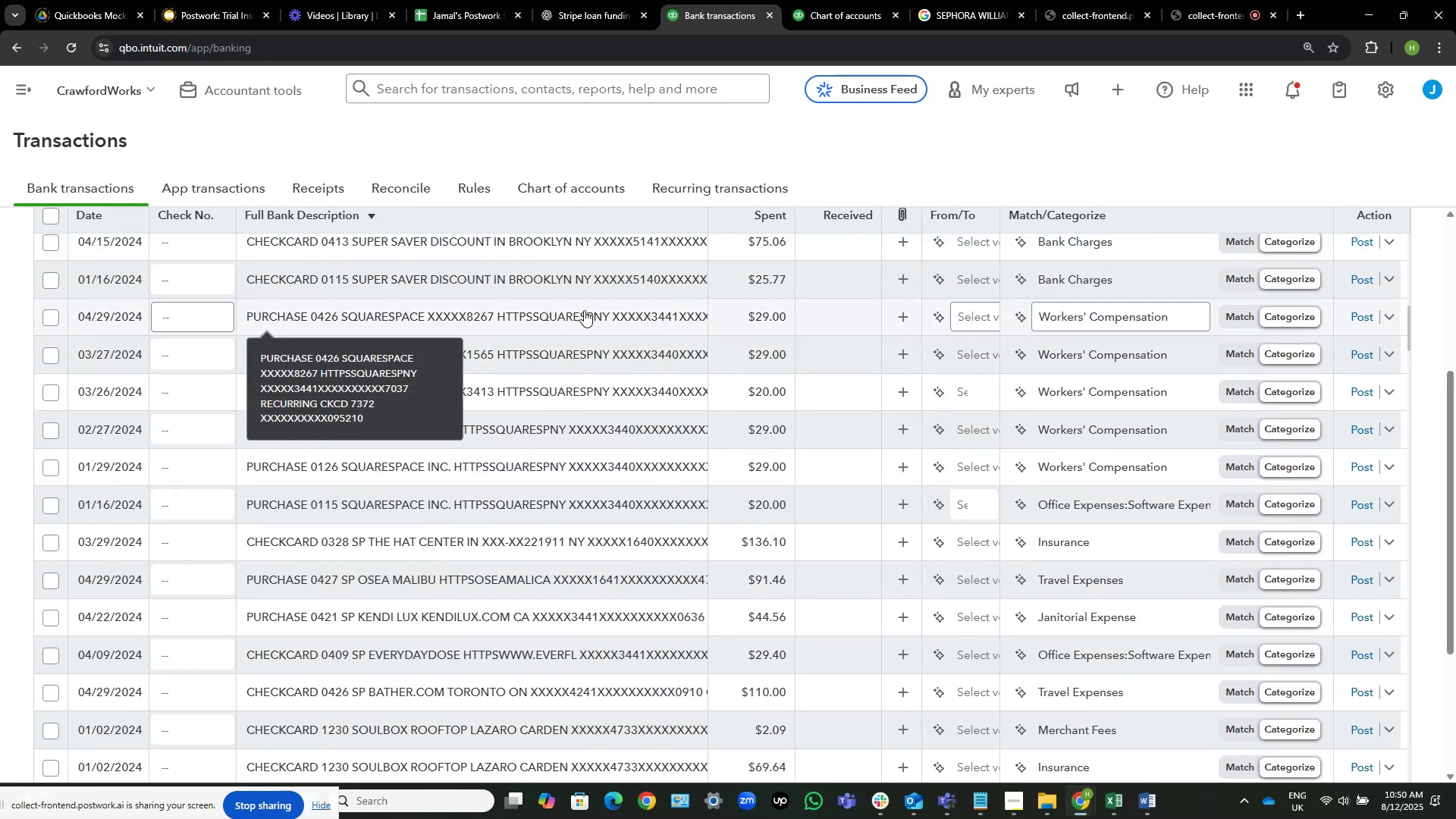 
wait(6.14)
 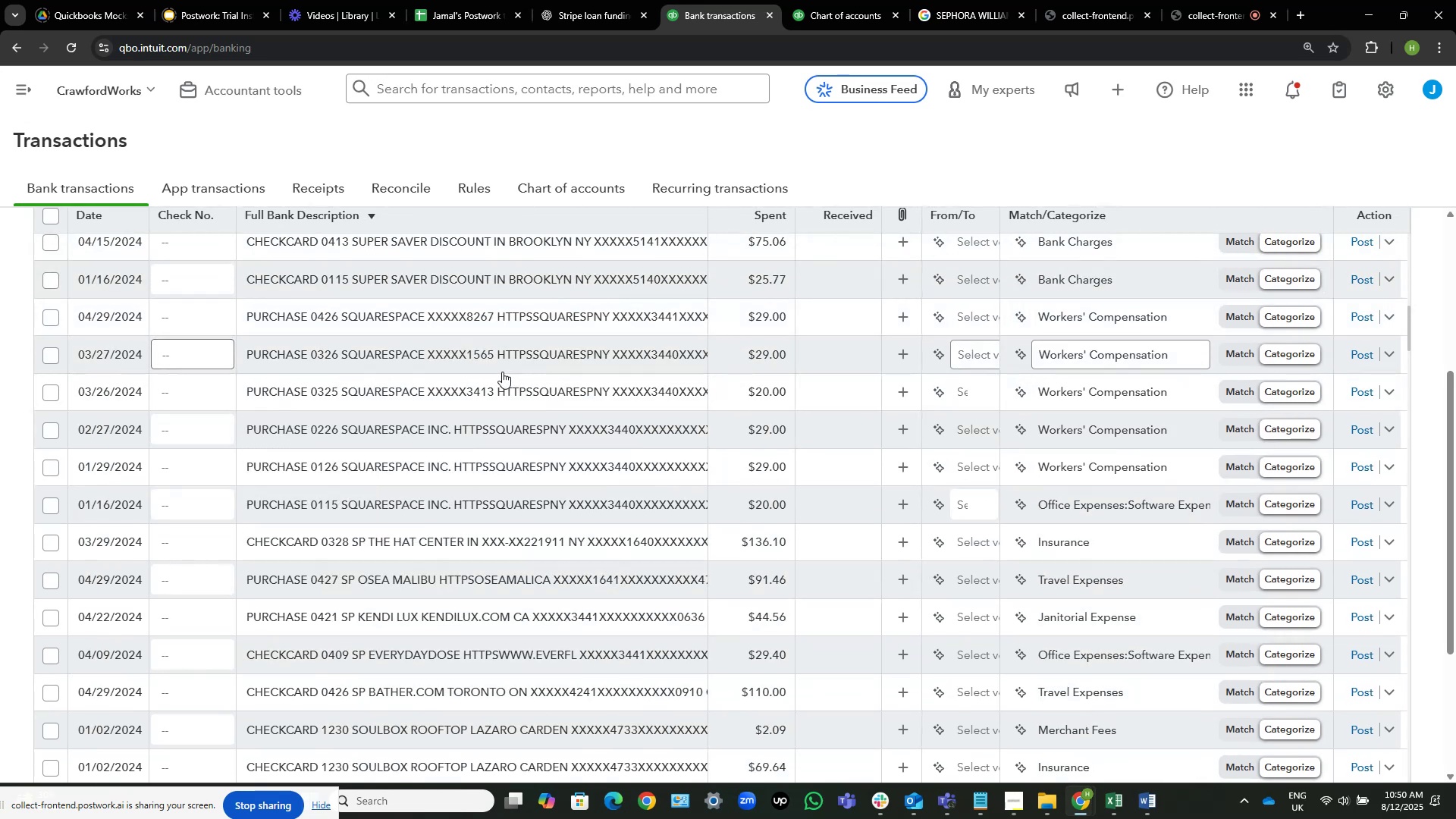 
left_click([962, 314])
 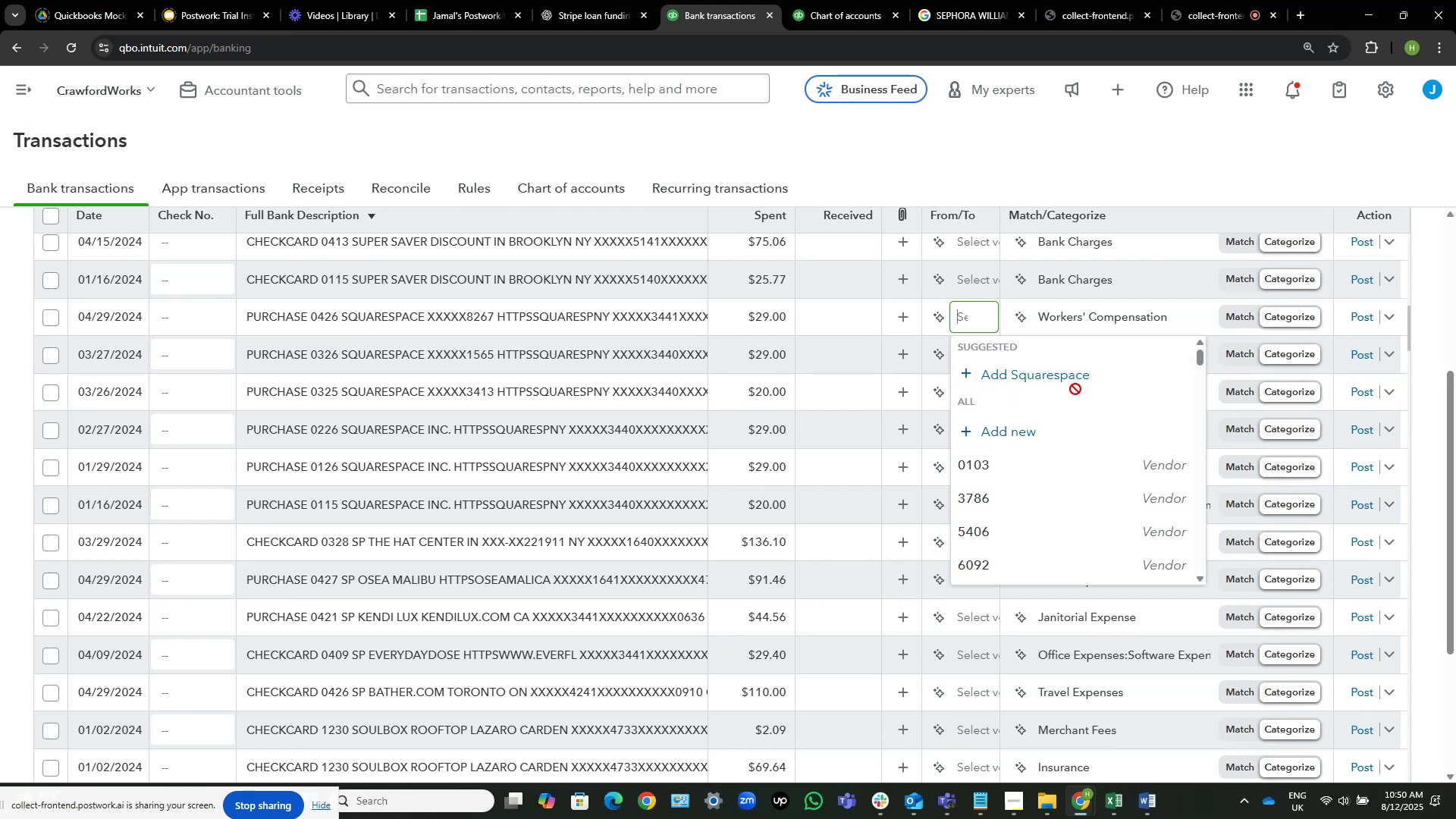 
left_click([1087, 379])
 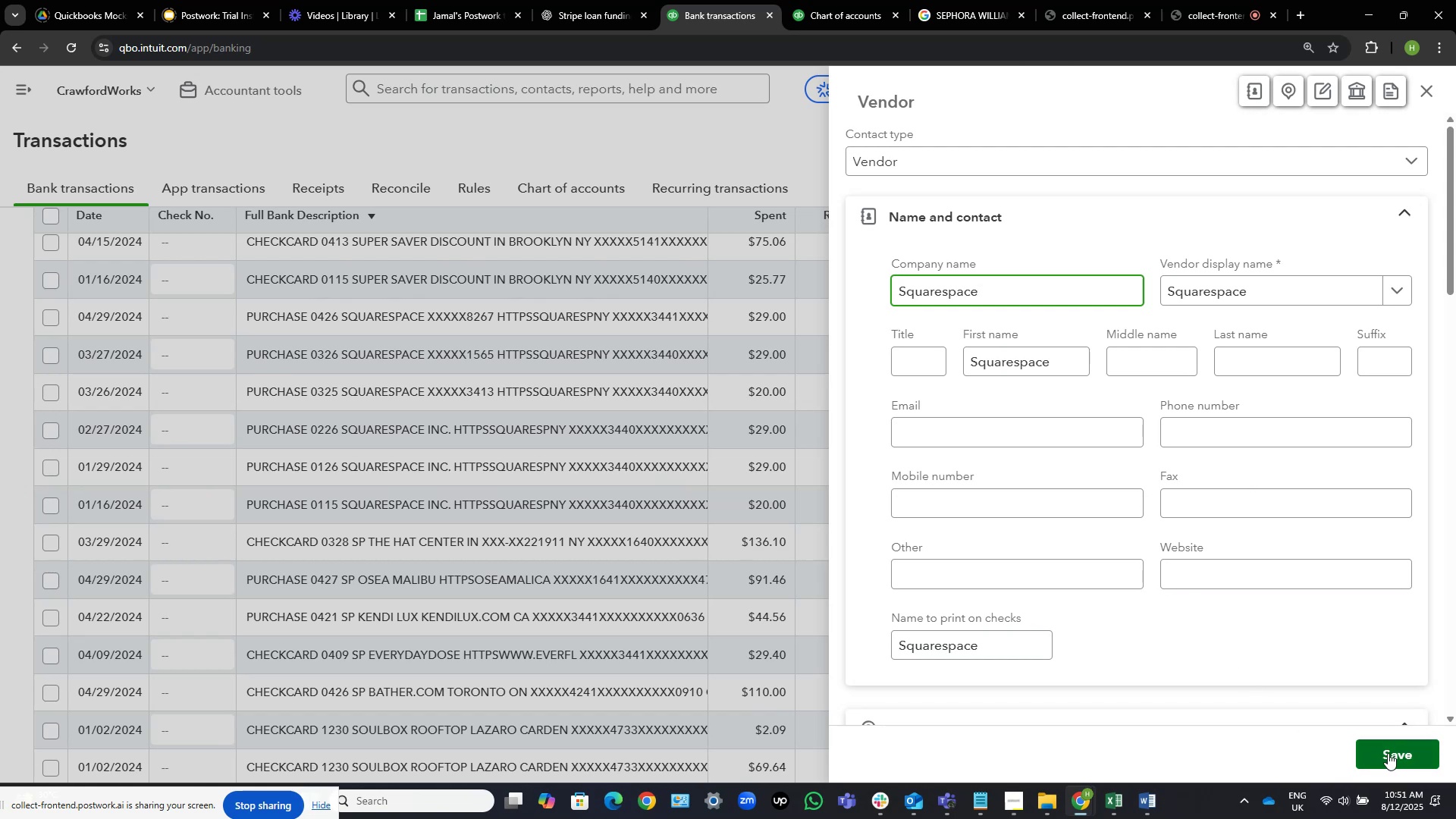 
wait(23.05)
 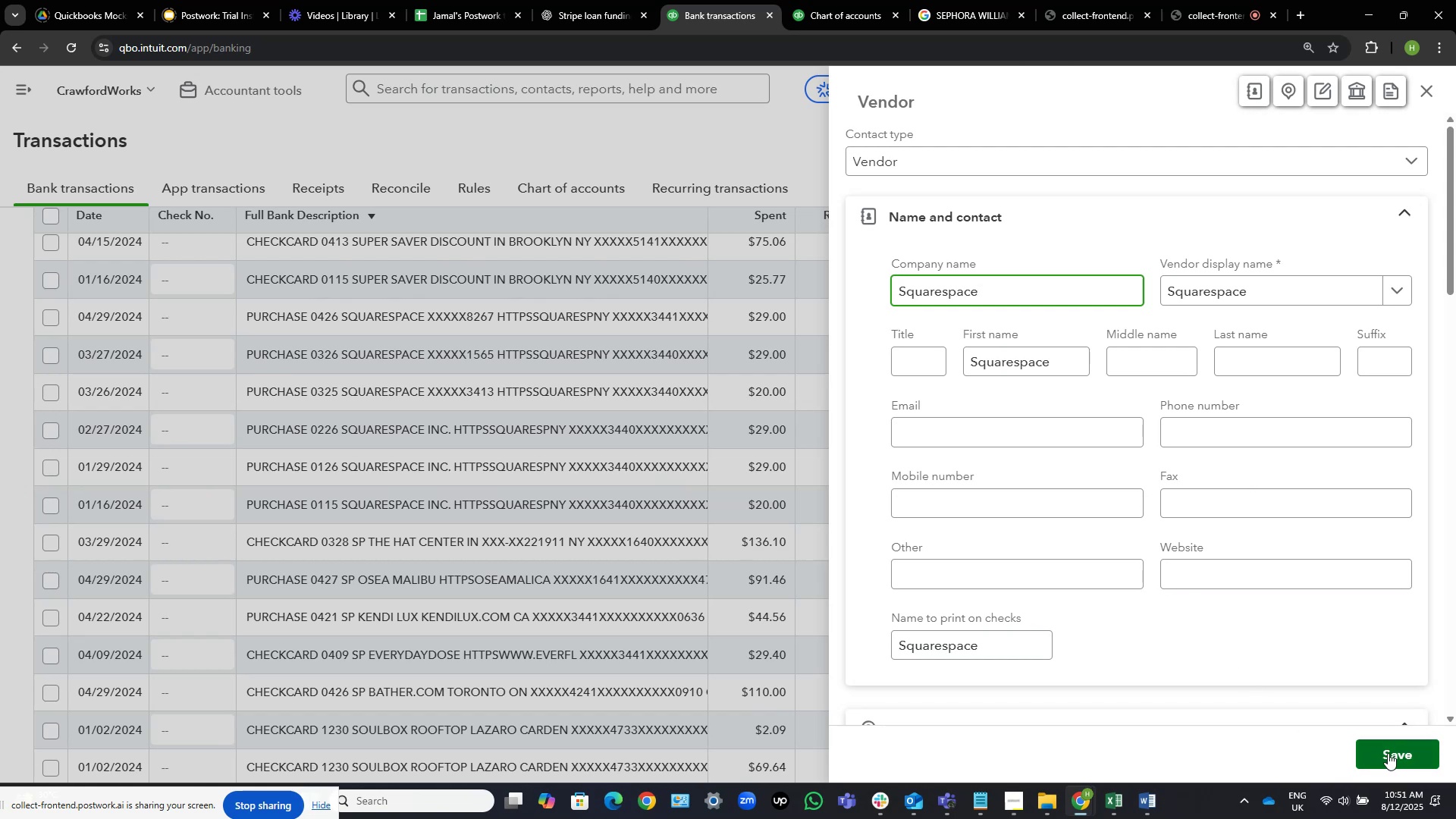 
left_click([1388, 753])
 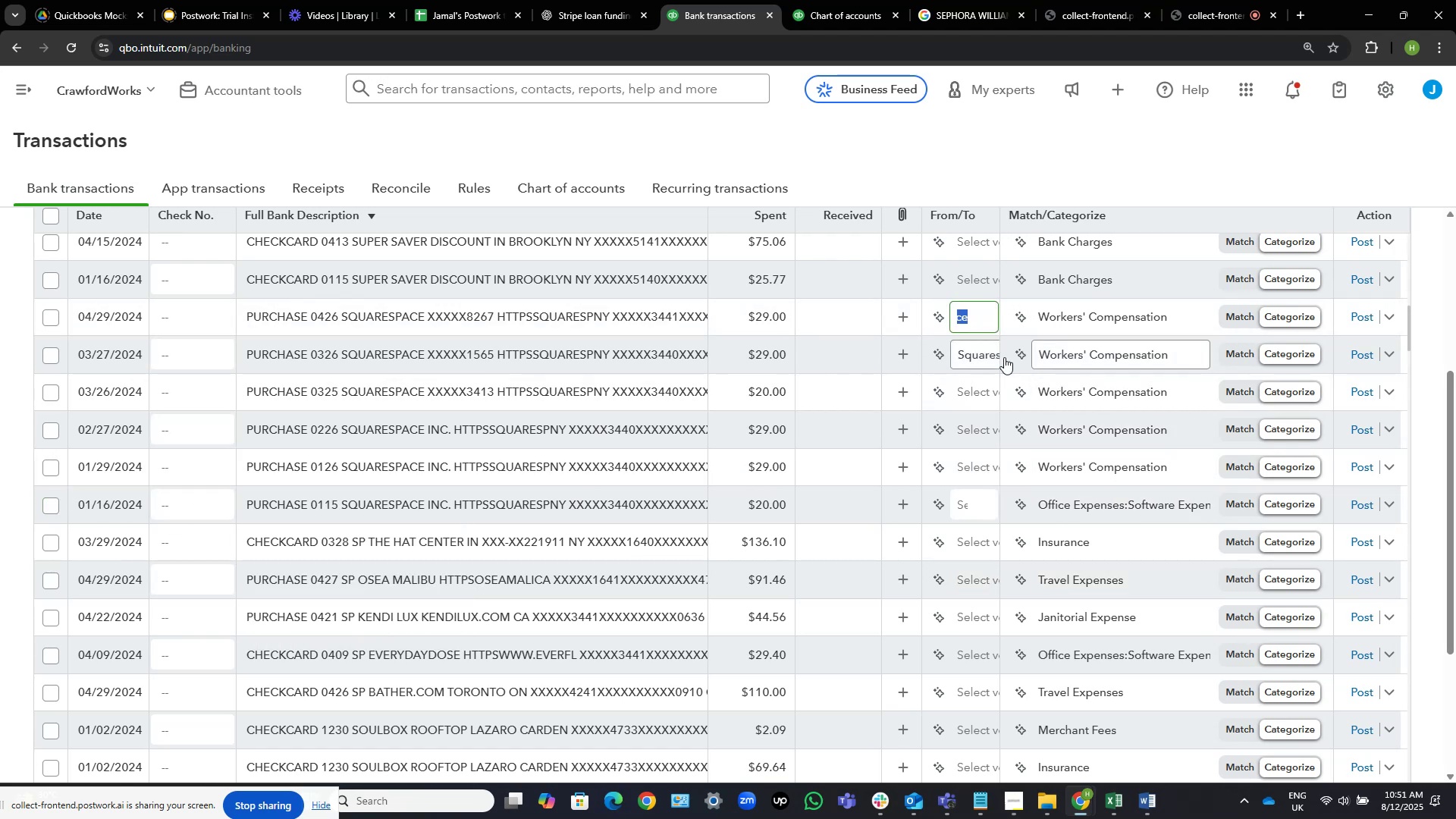 
wait(13.78)
 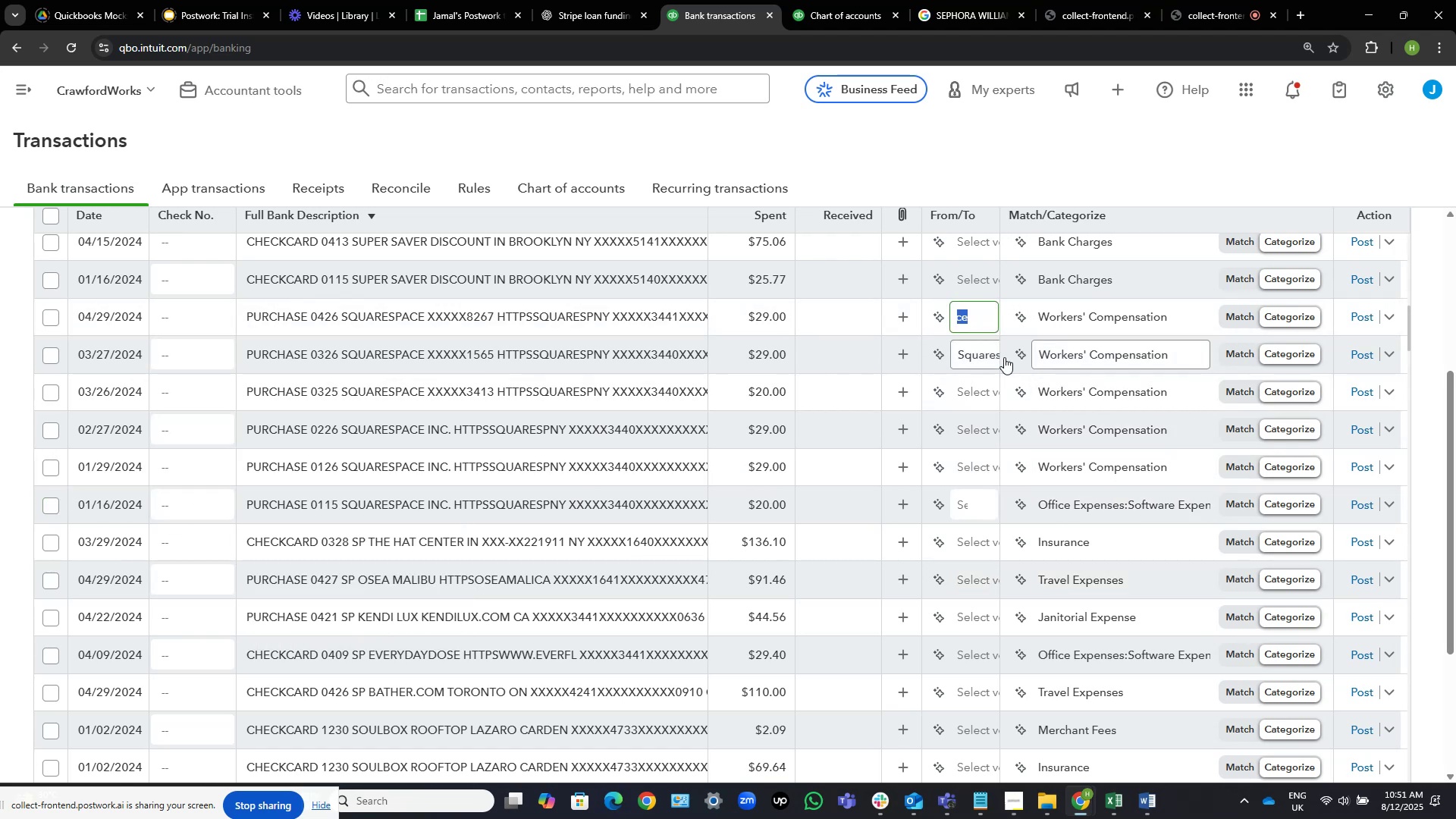 
left_click([967, 431])
 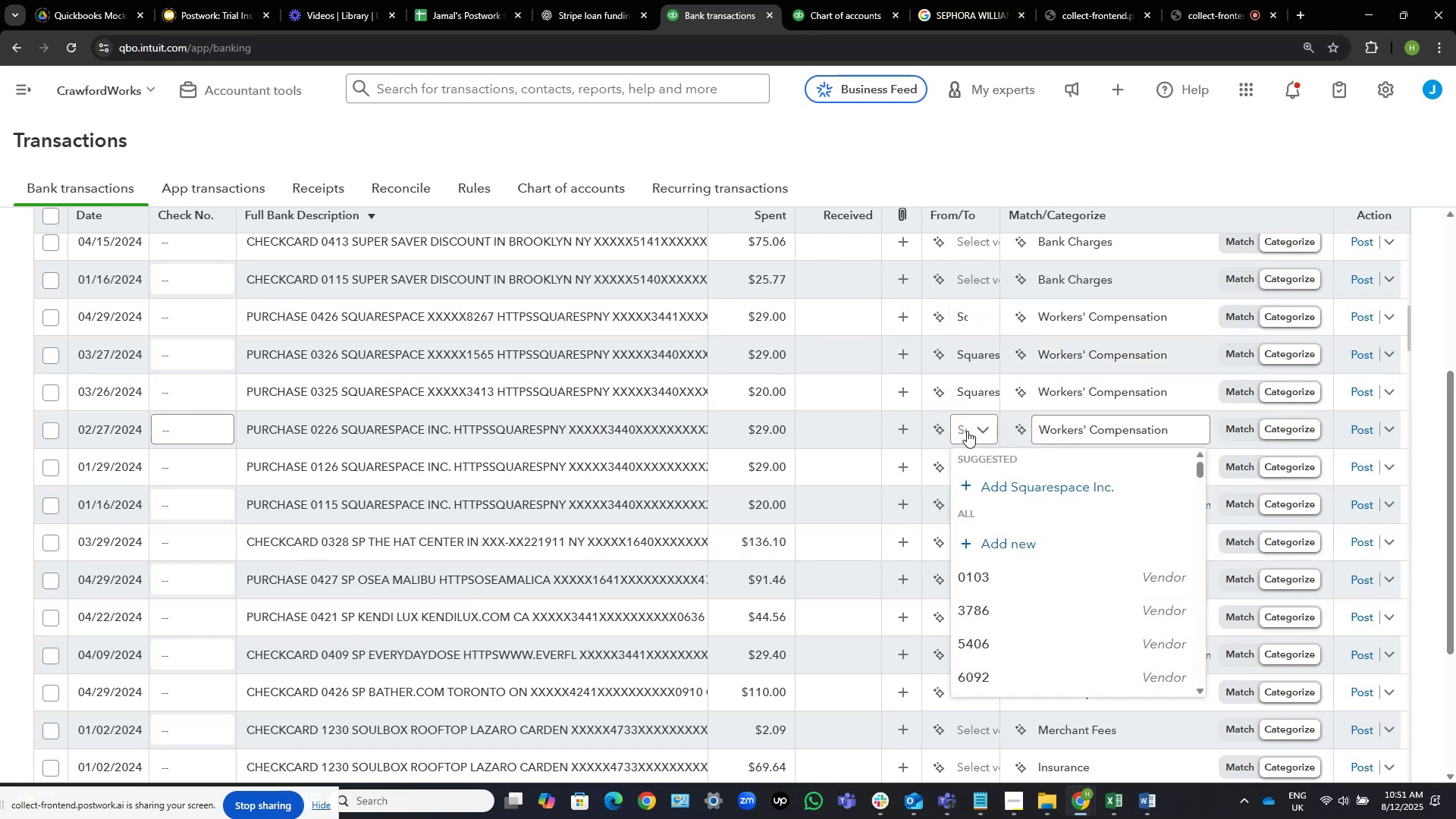 
type(swq)
key(Backspace)
key(Backspace)
type(uare)
 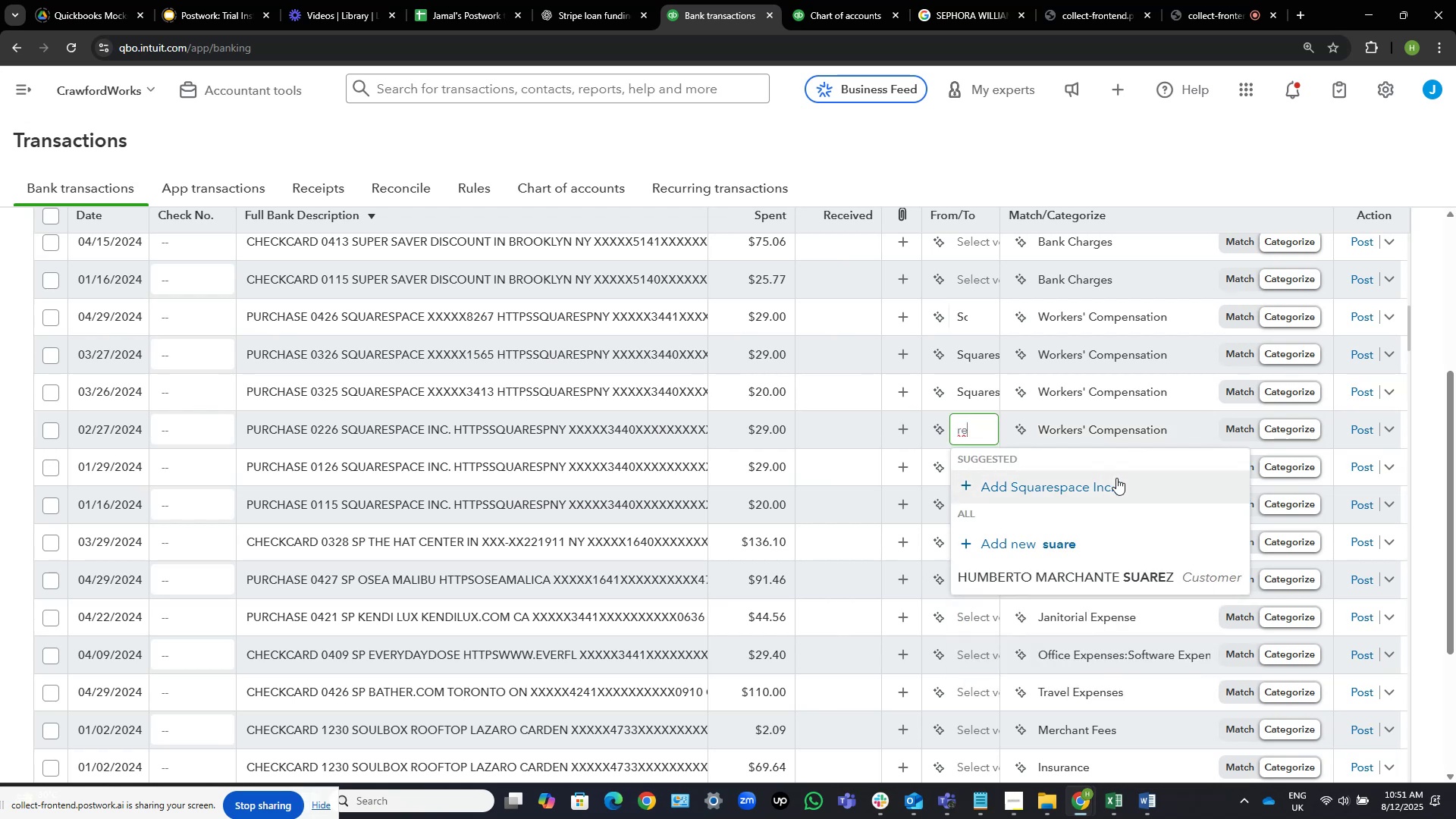 
key(Backspace)
key(Backspace)
key(Backspace)
type(squae)
 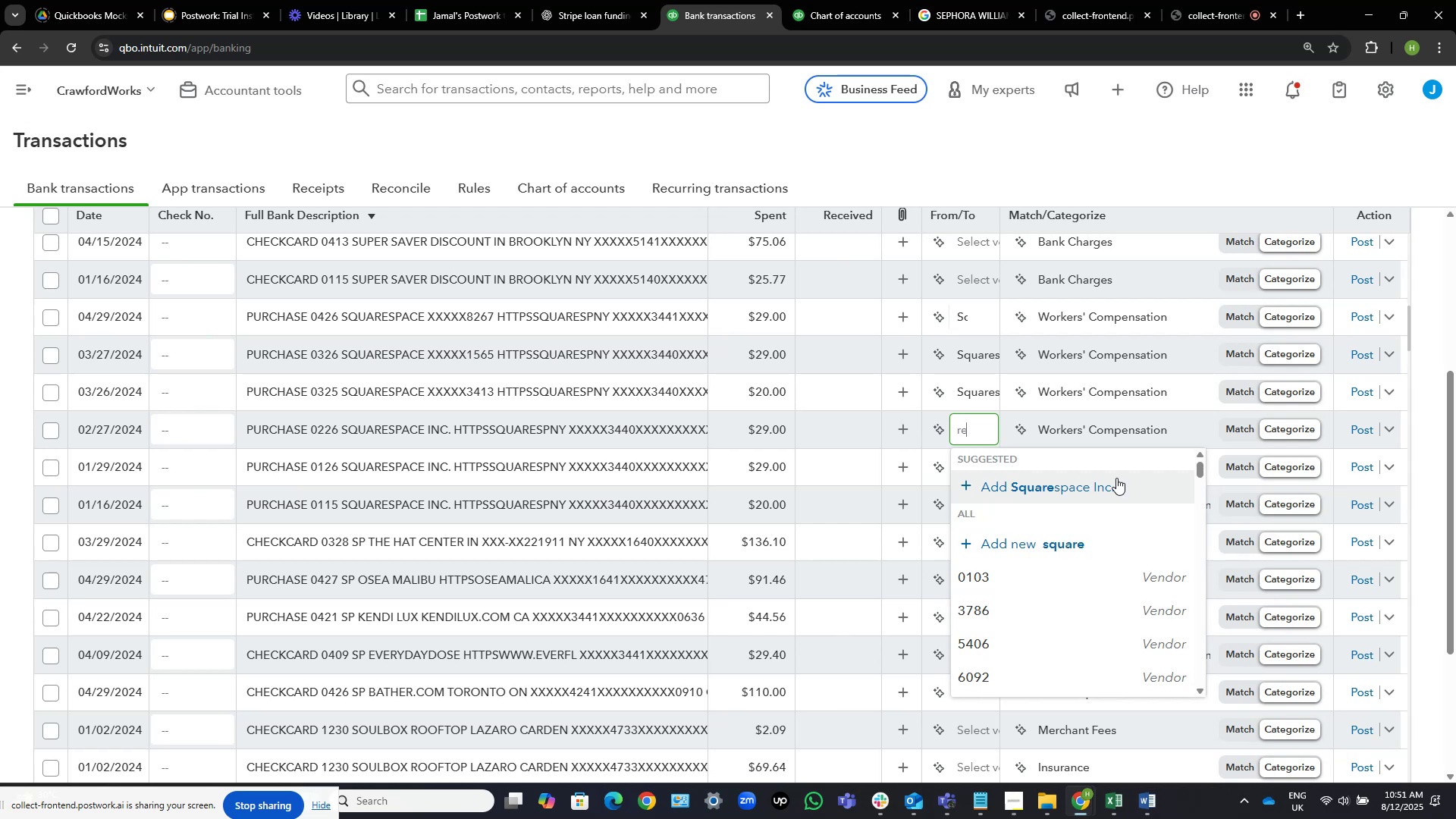 
hold_key(key=R, duration=0.3)
 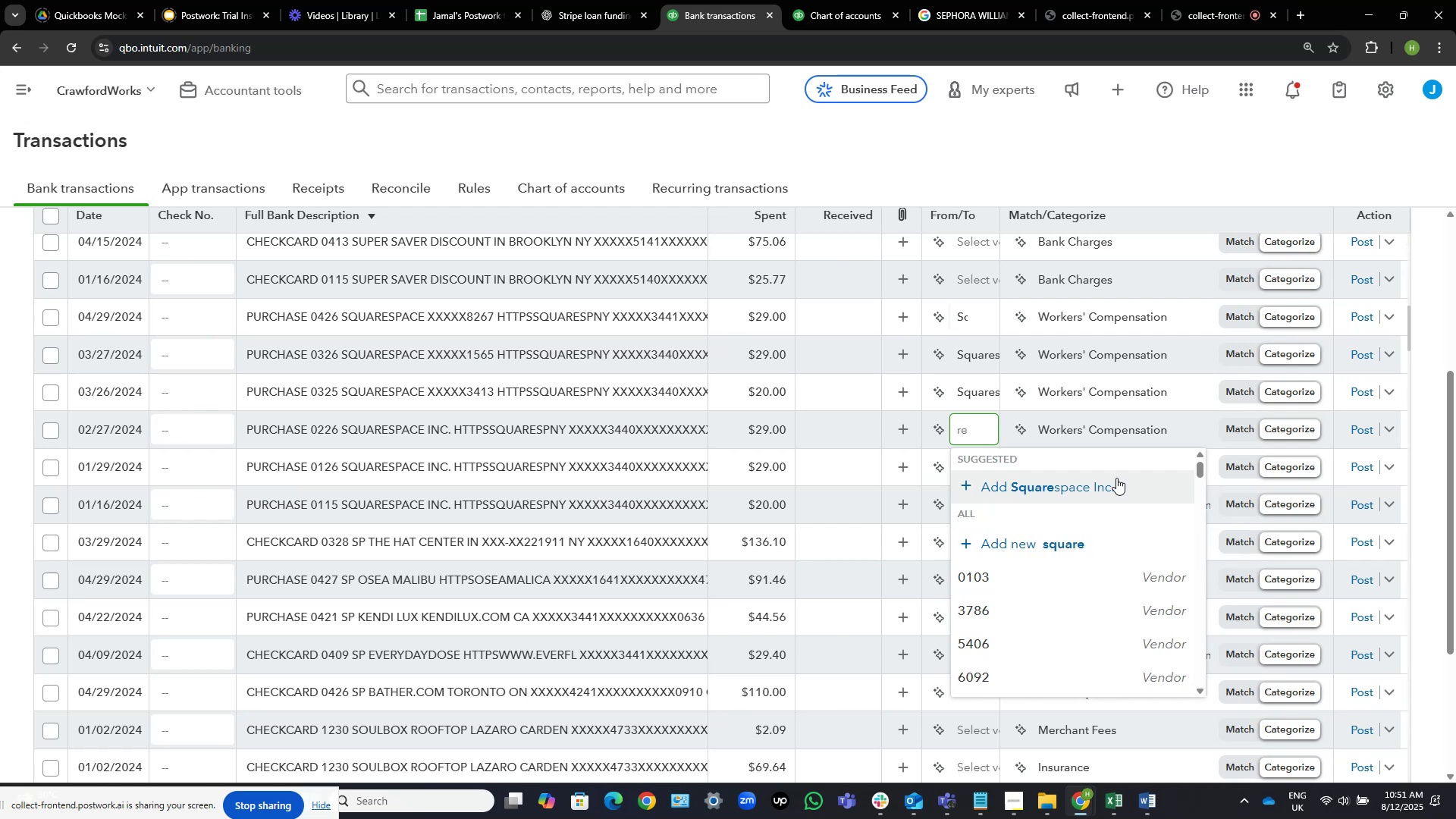 
hold_key(key=ShiftLeft, duration=0.41)
 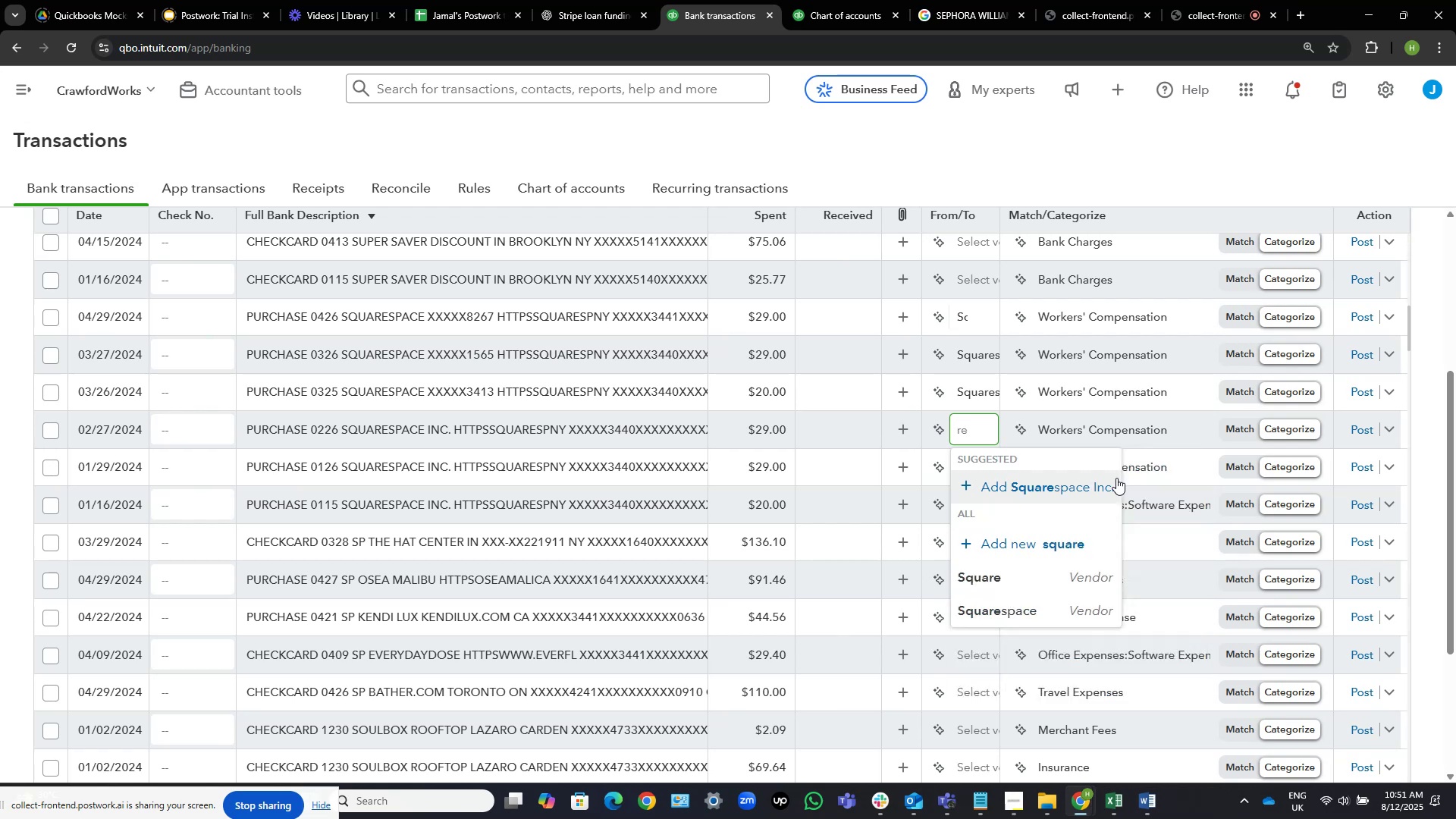 
hold_key(key=ControlLeft, duration=0.44)
 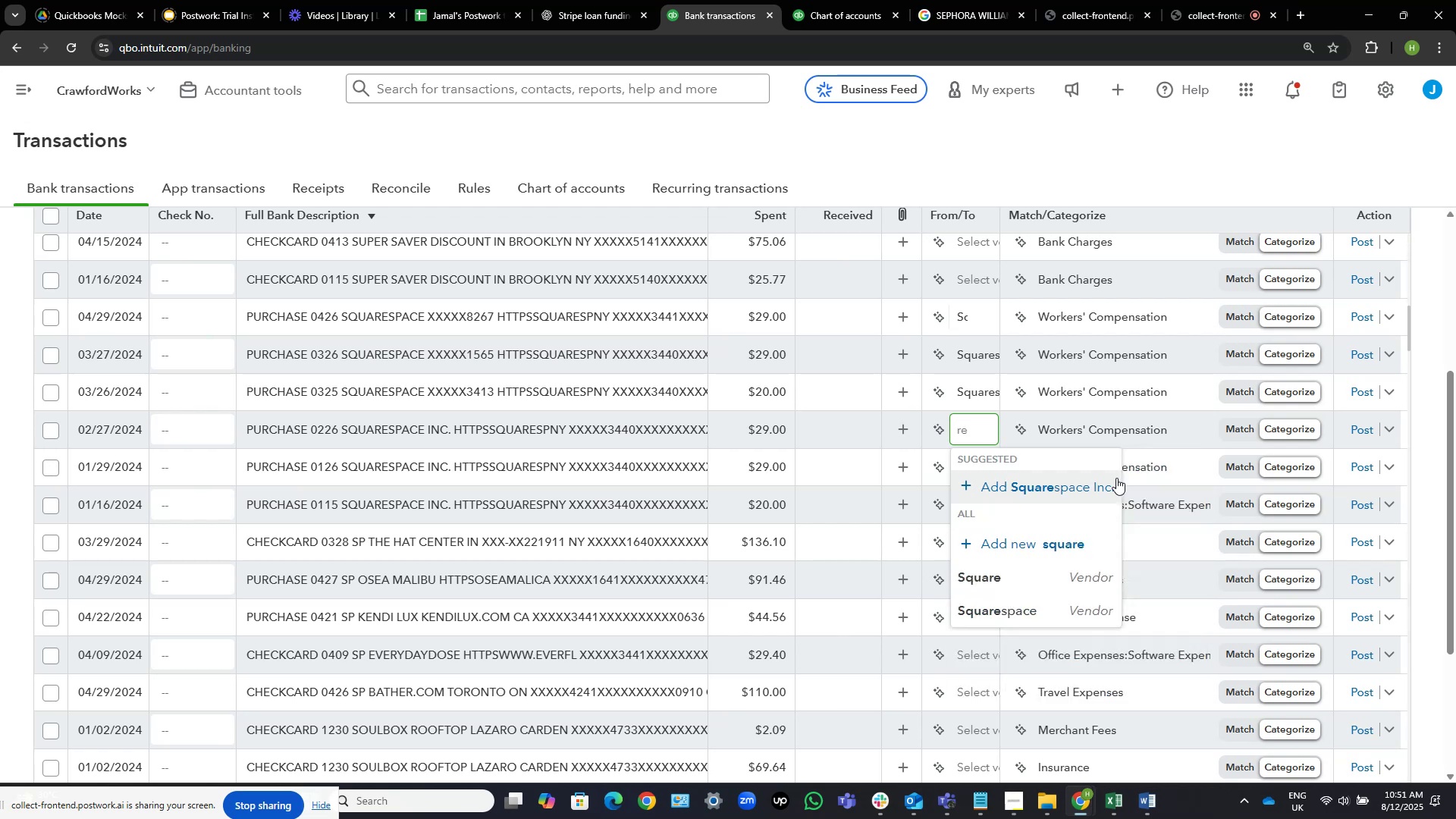 
key(Control+Shift+ArrowLeft)
 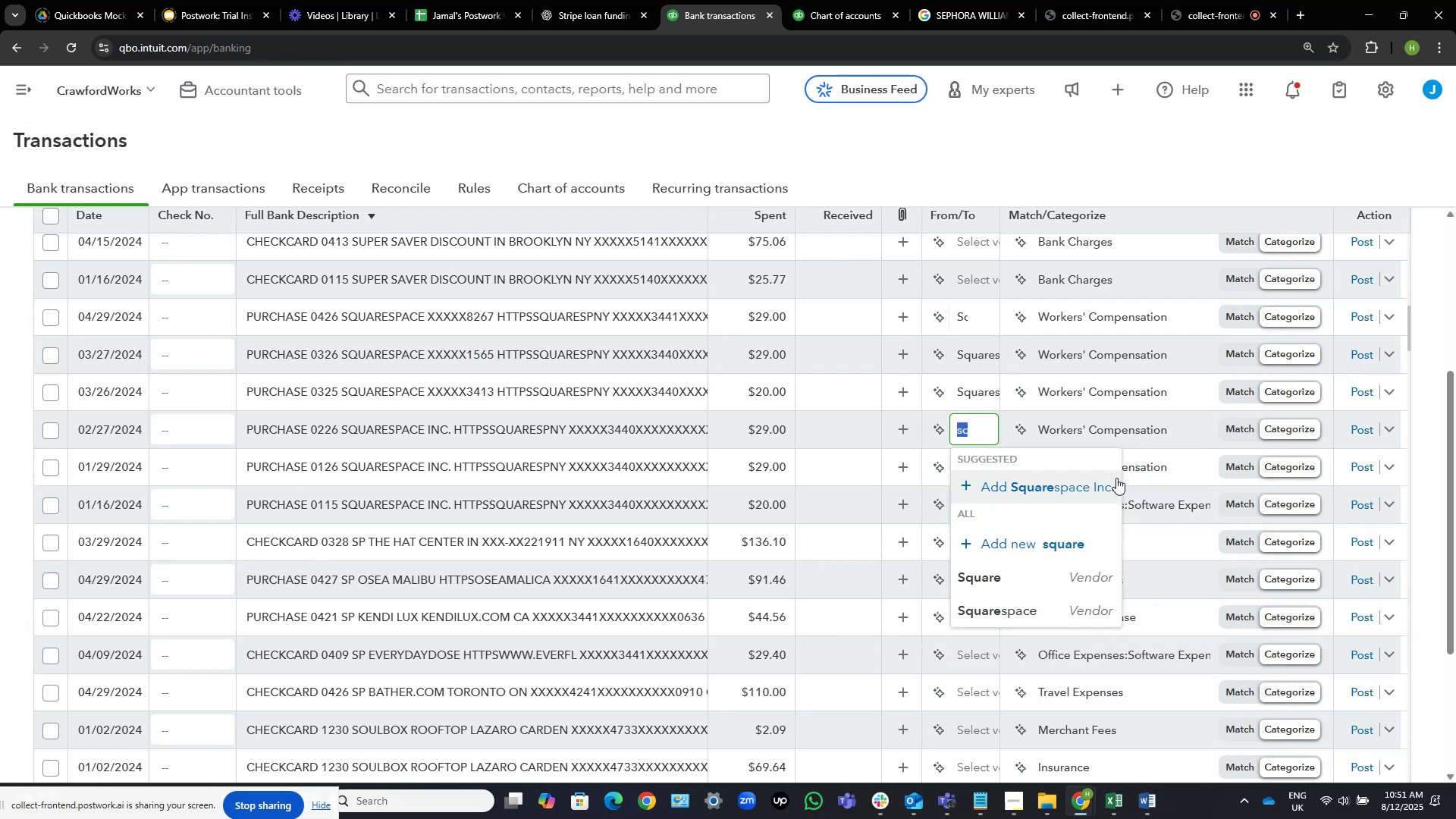 
key(Control+C)
 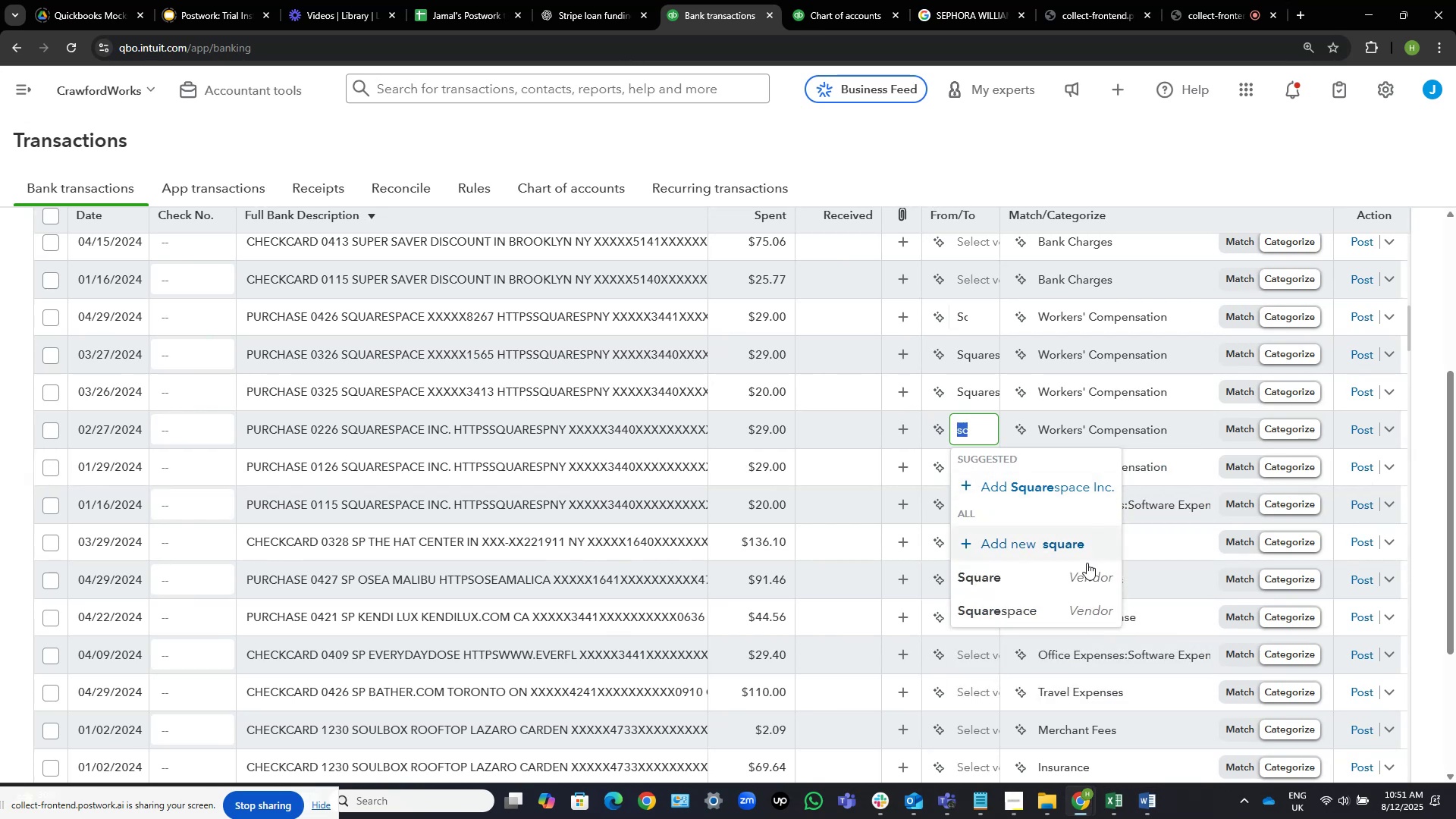 
left_click([1056, 607])
 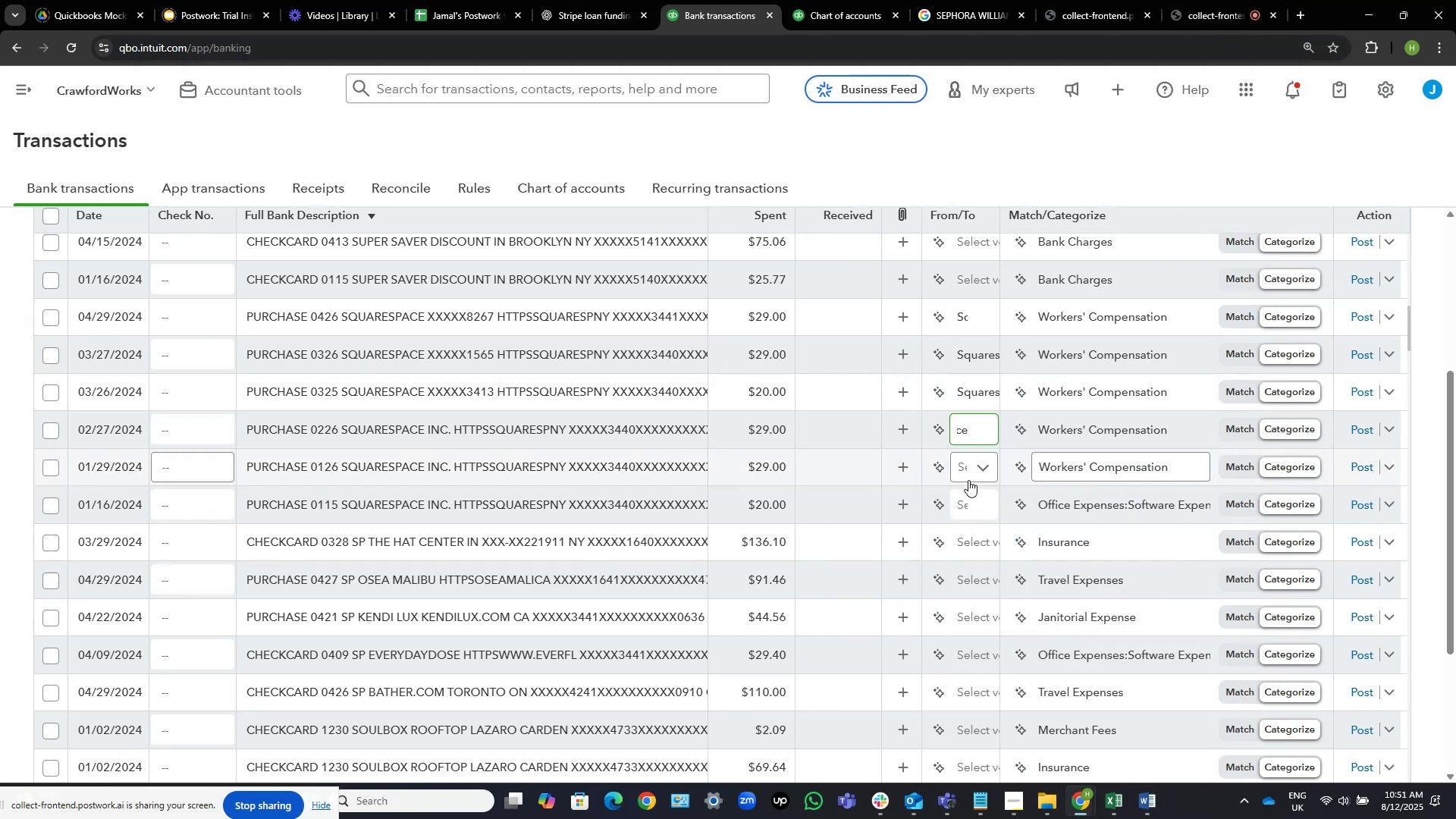 
left_click([968, 466])
 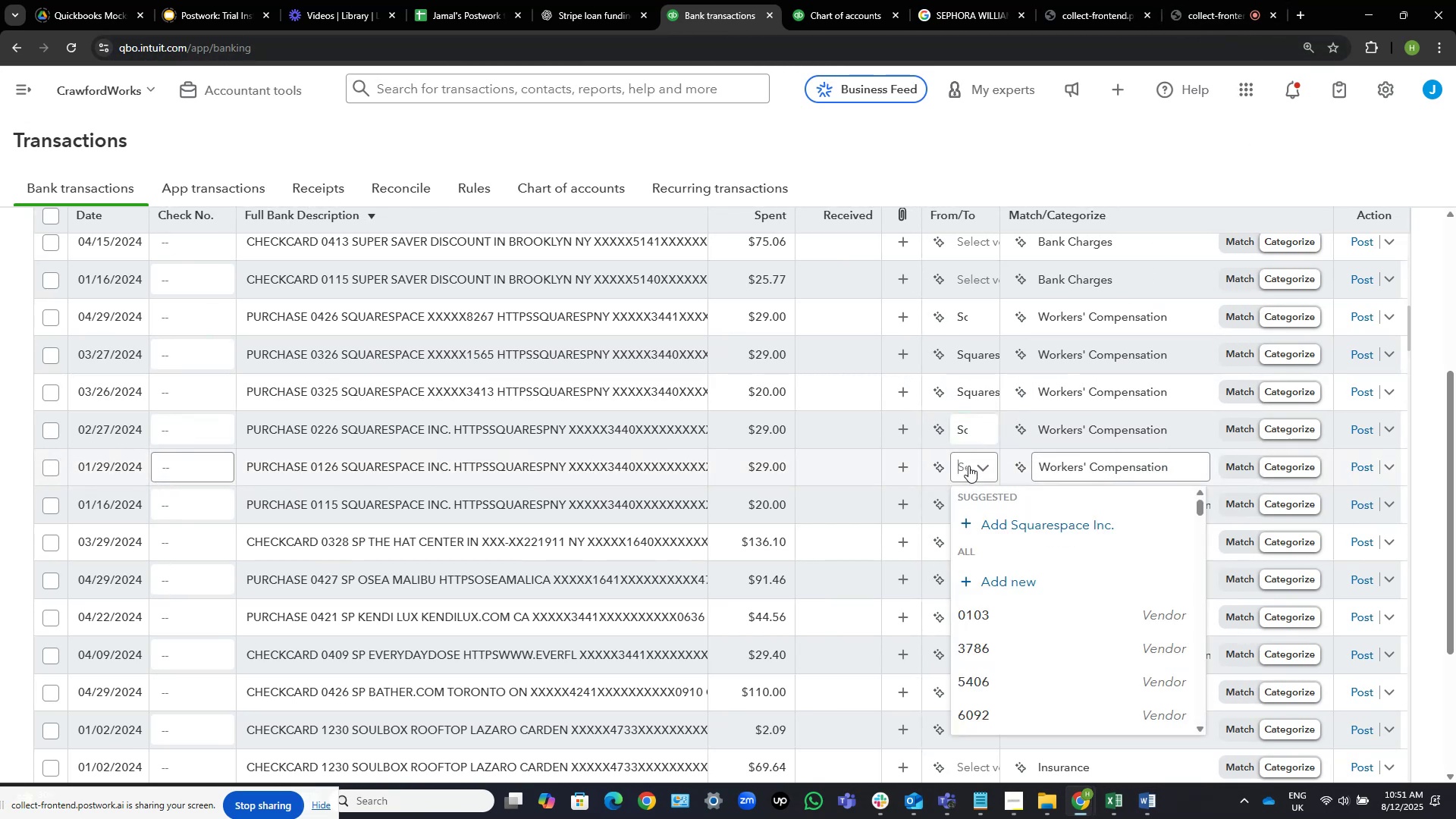 
key(Control+V)
 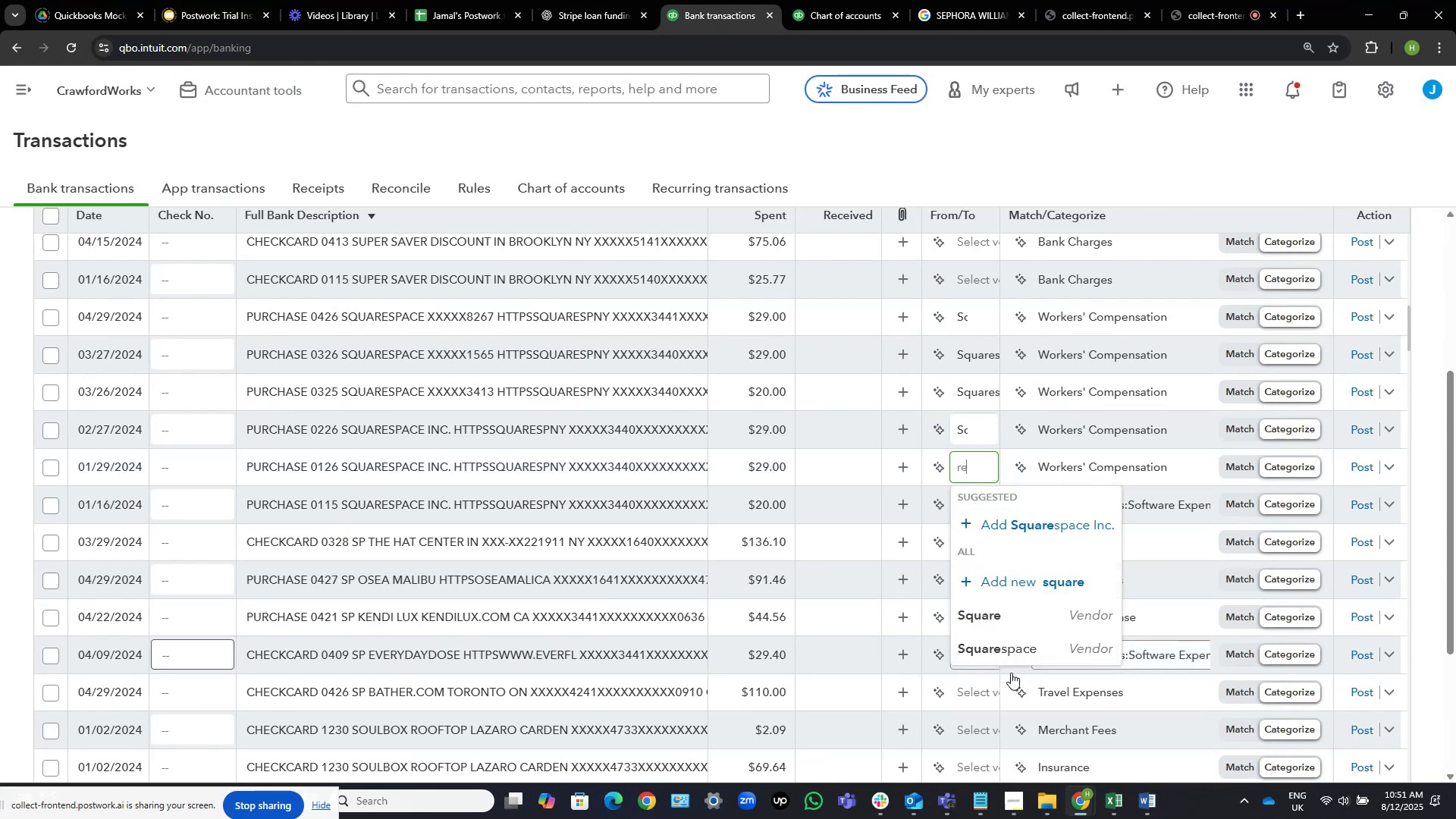 
left_click([1021, 651])
 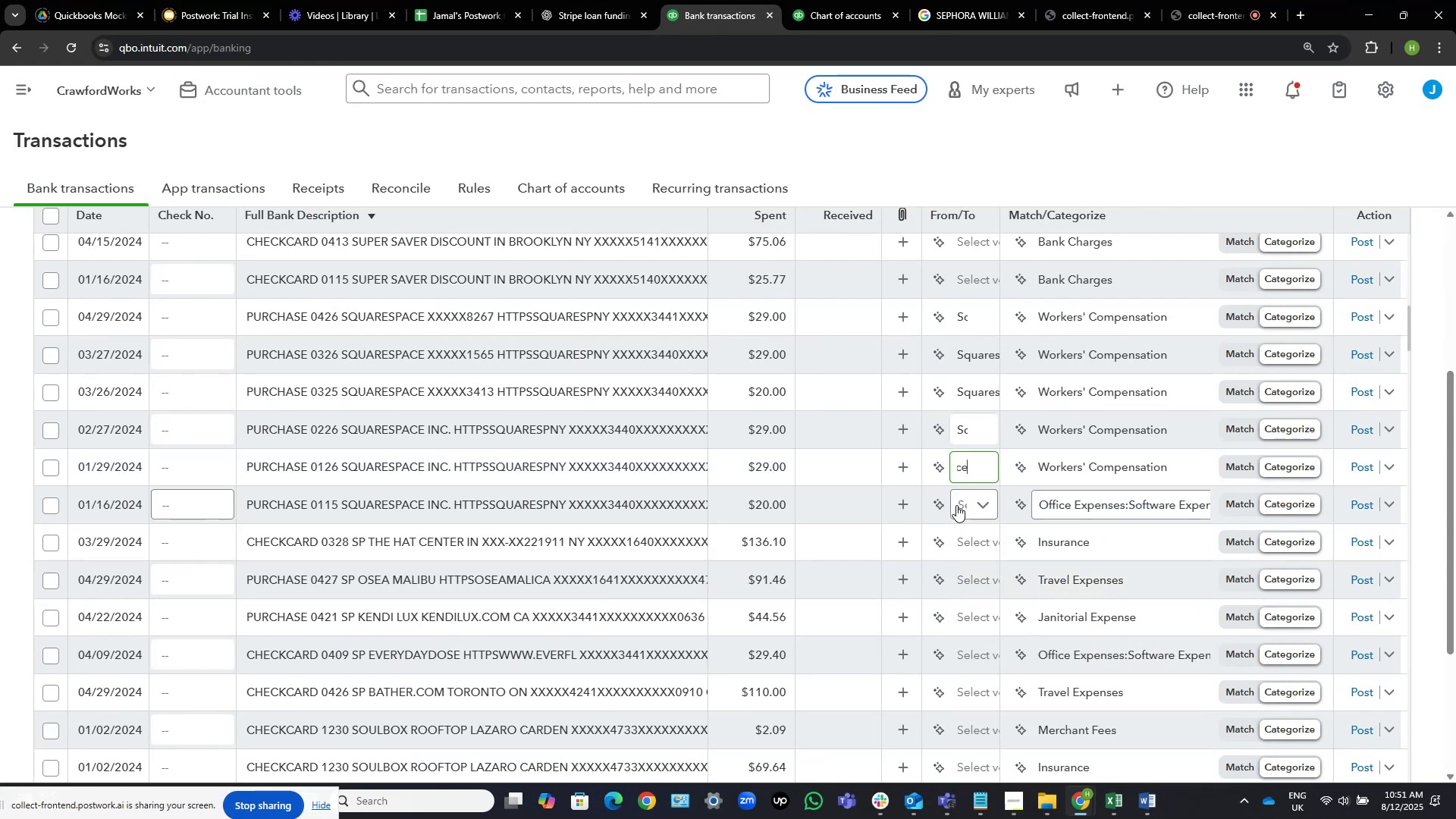 
left_click([959, 505])
 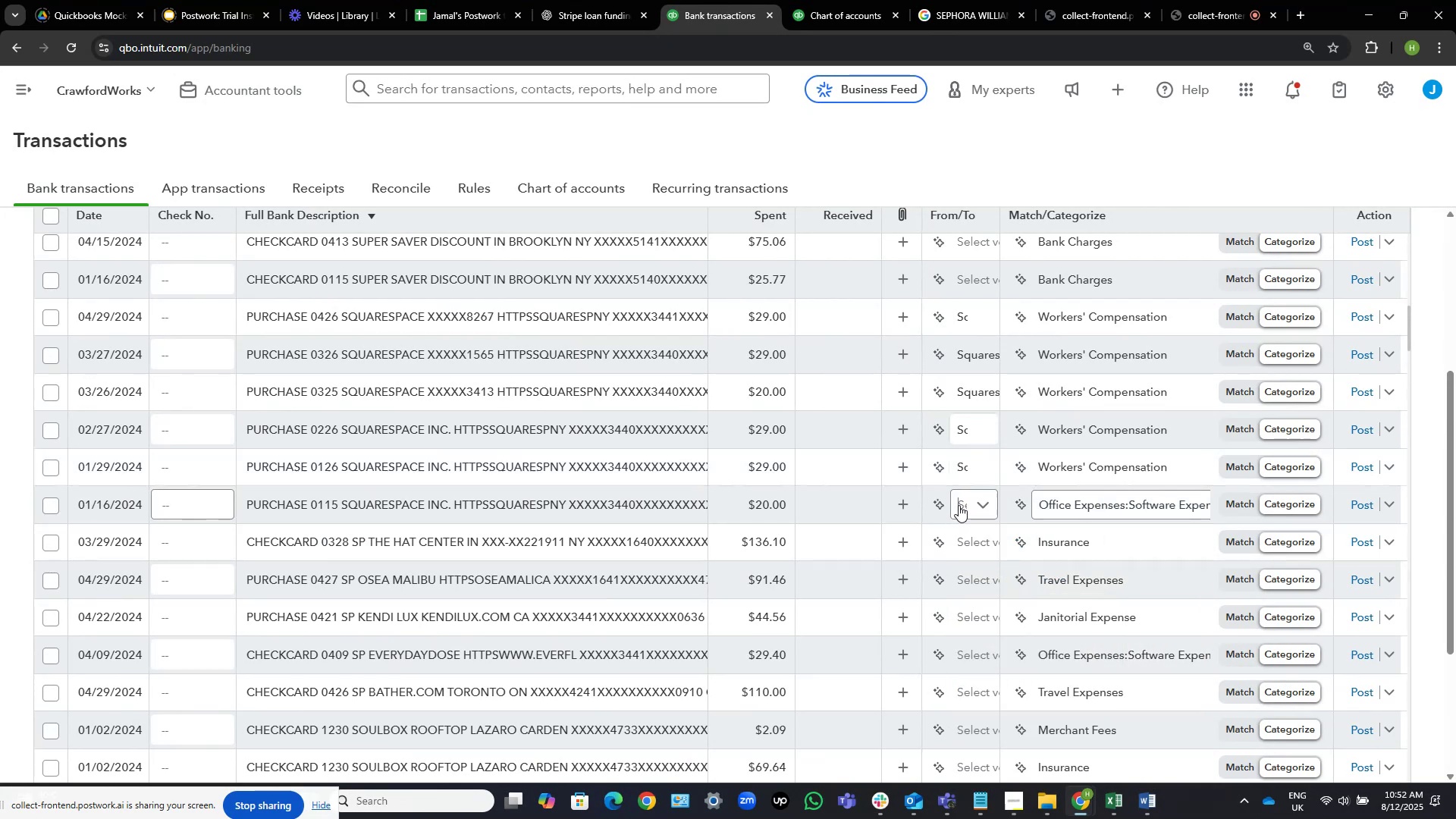 
key(Control+V)
 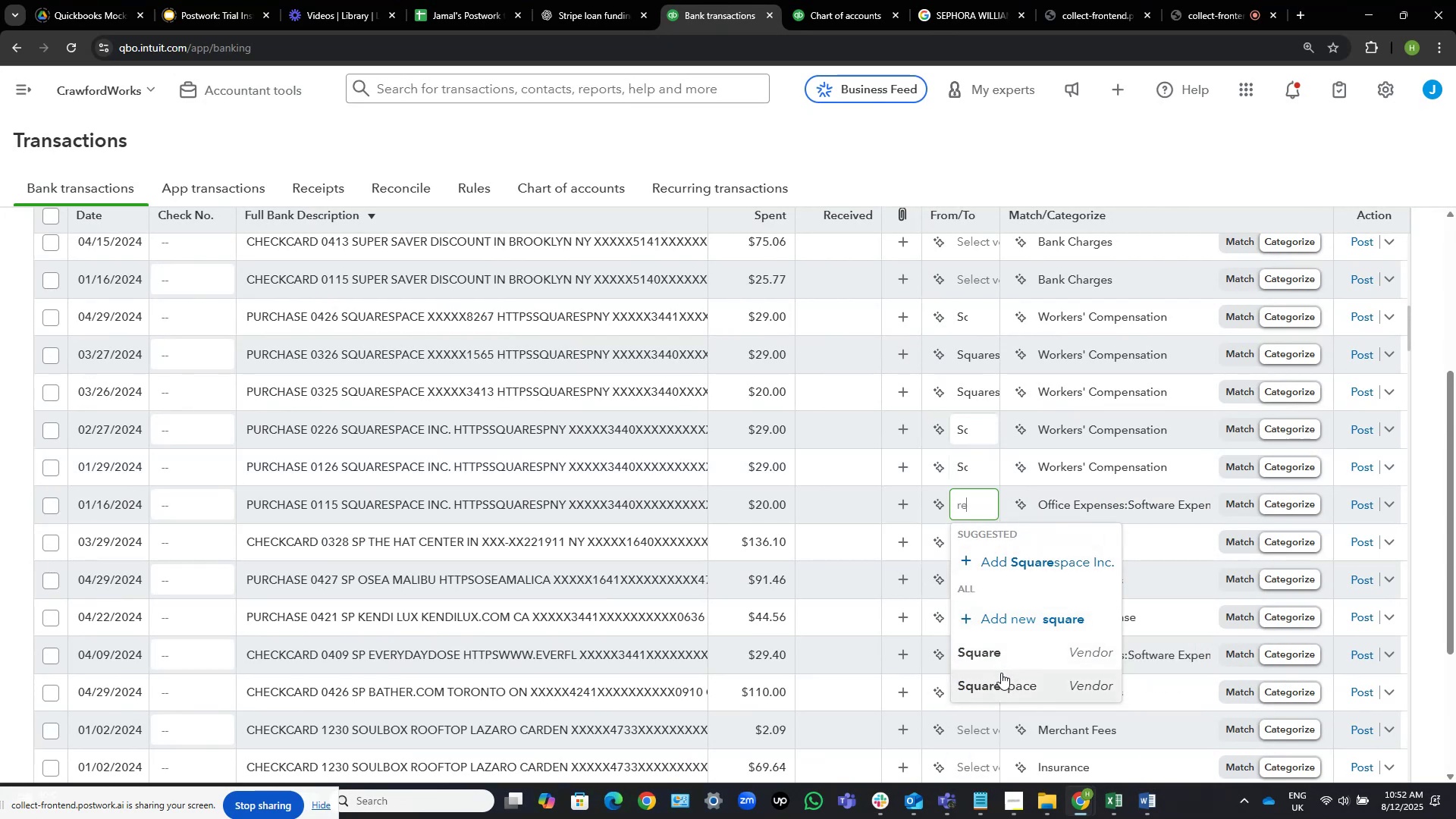 
left_click([1005, 679])
 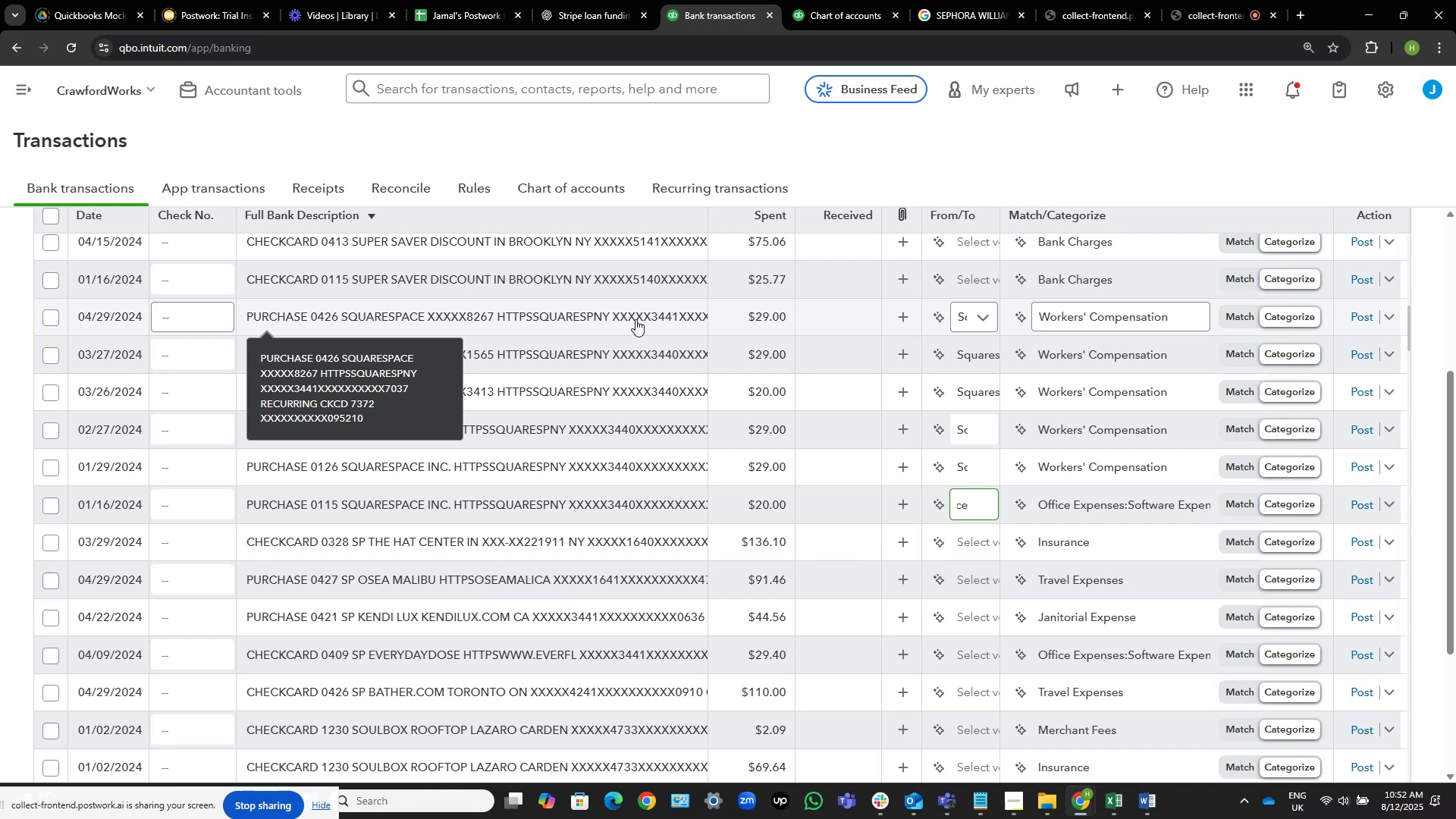 